 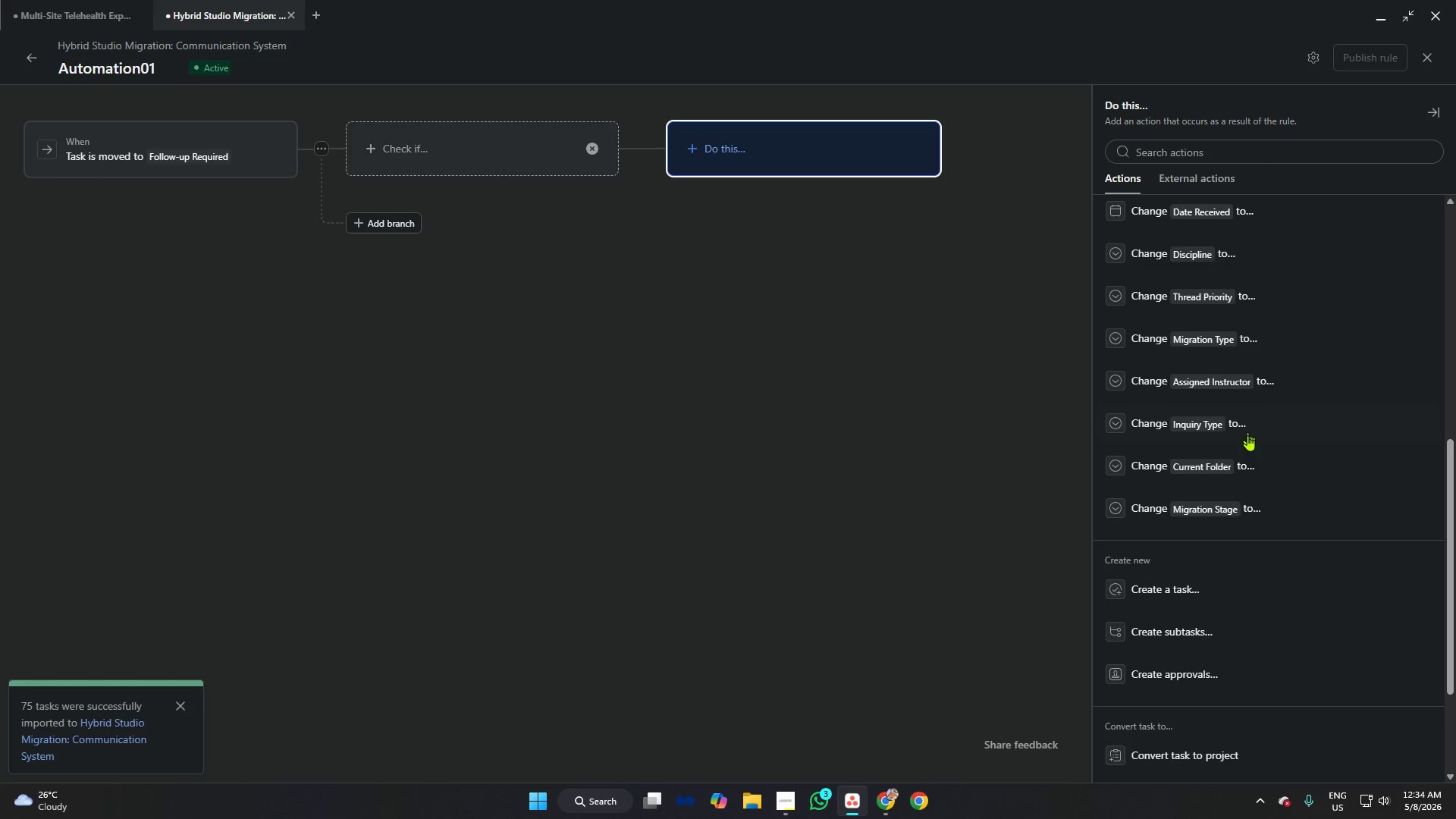 
scroll: coordinate [1207, 362], scroll_direction: up, amount: 1.0
 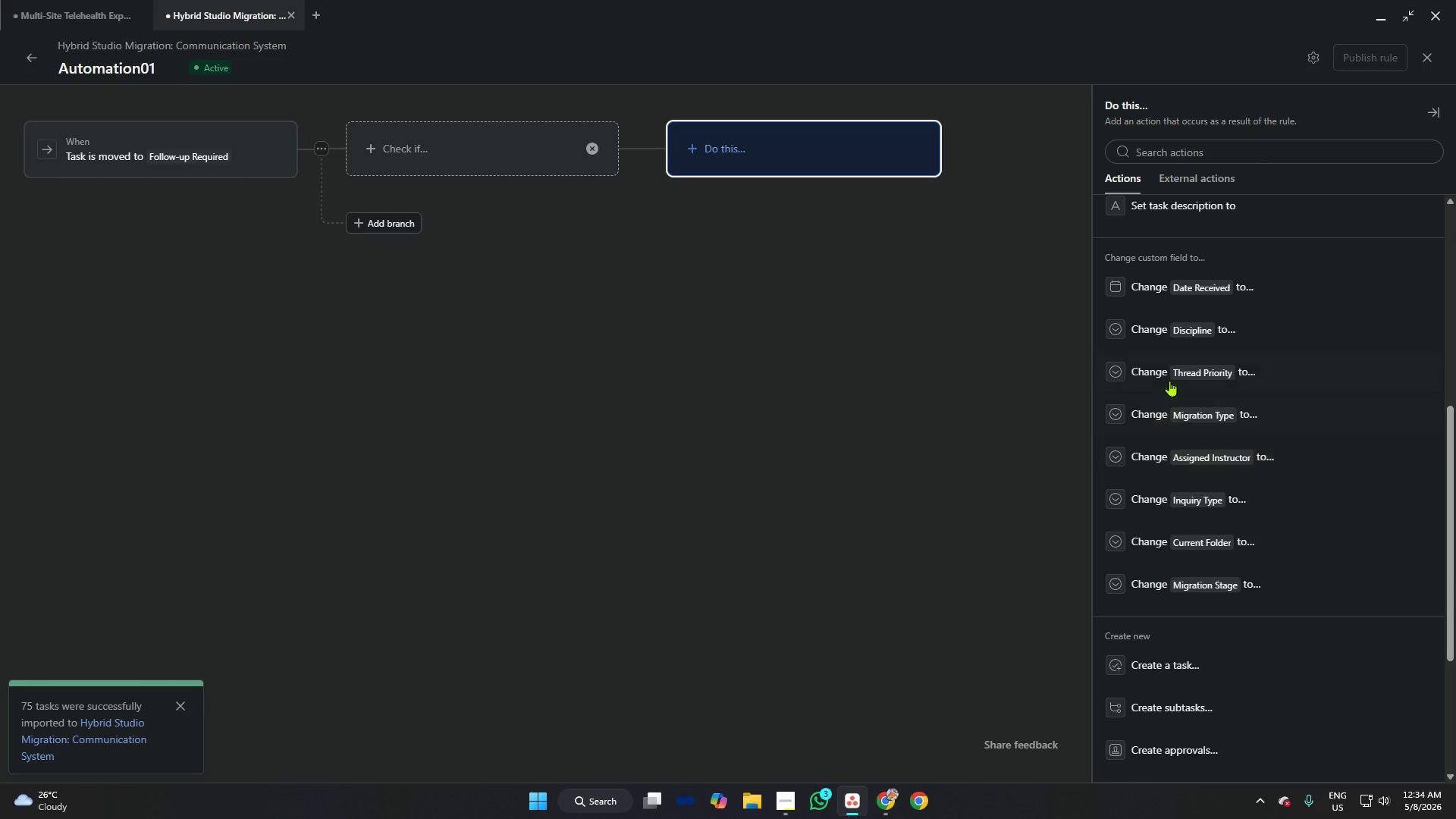 
left_click([1169, 370])
 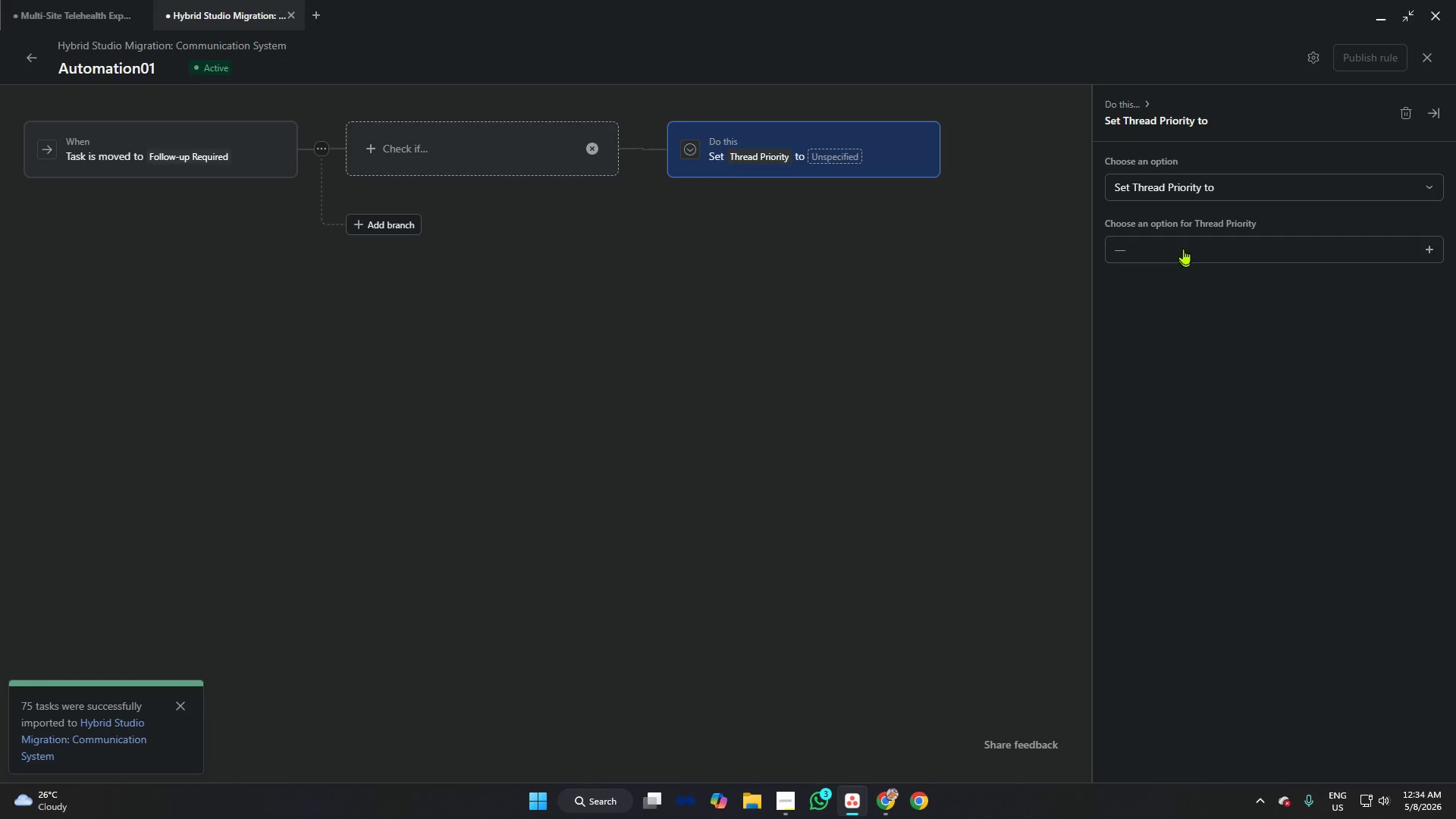 
left_click([1183, 248])
 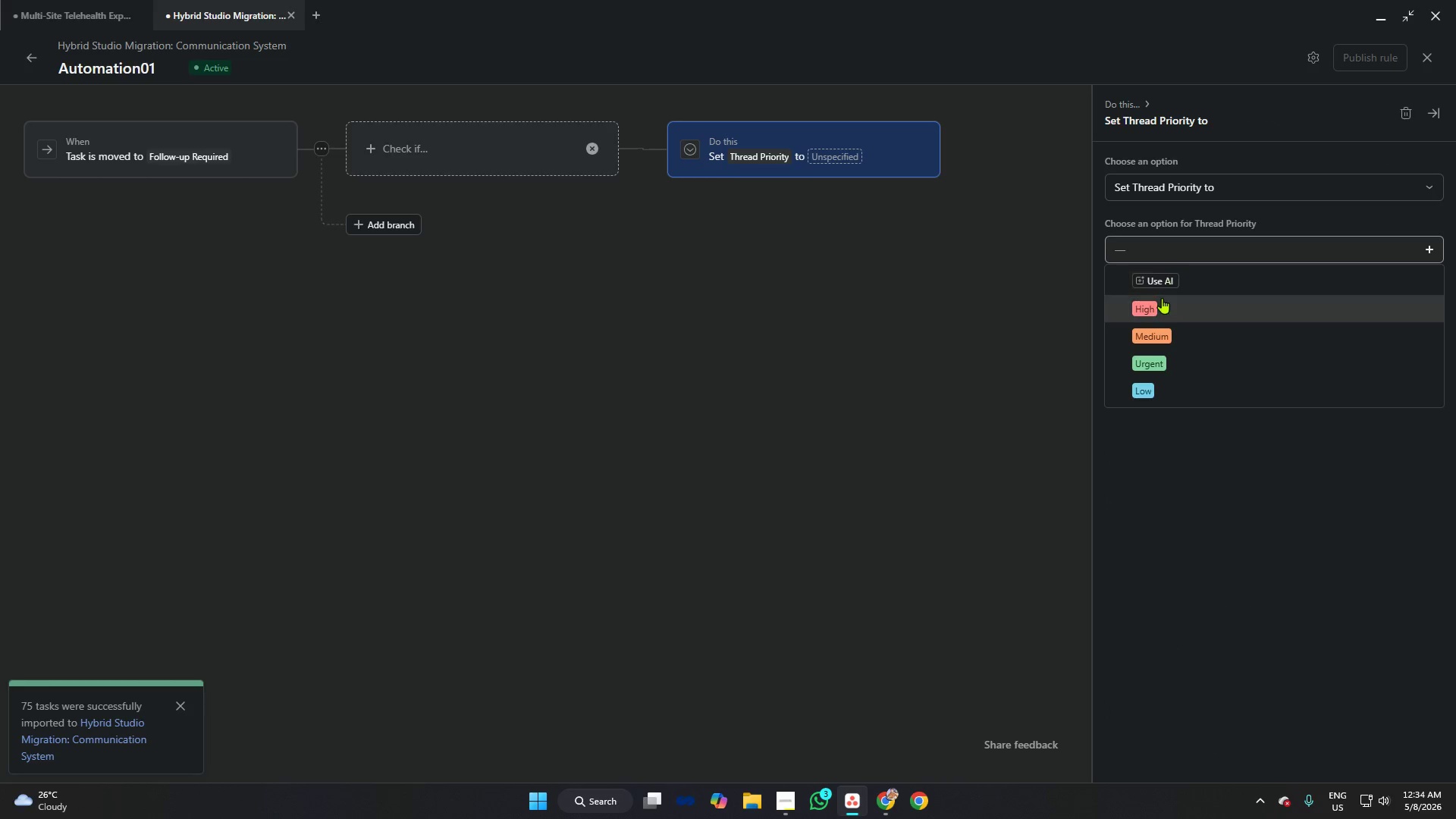 
left_click([1162, 298])
 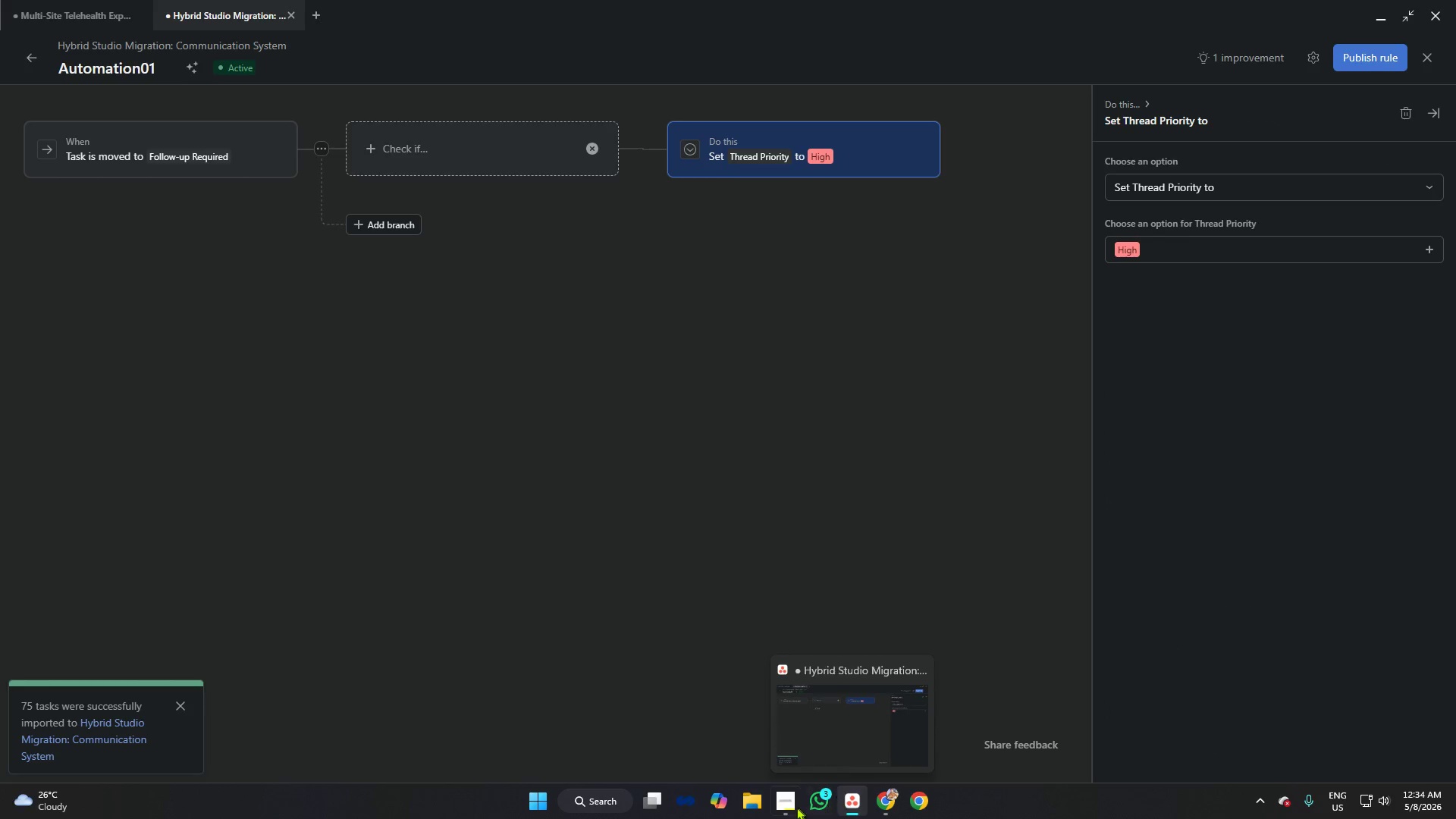 
left_click([783, 804])
 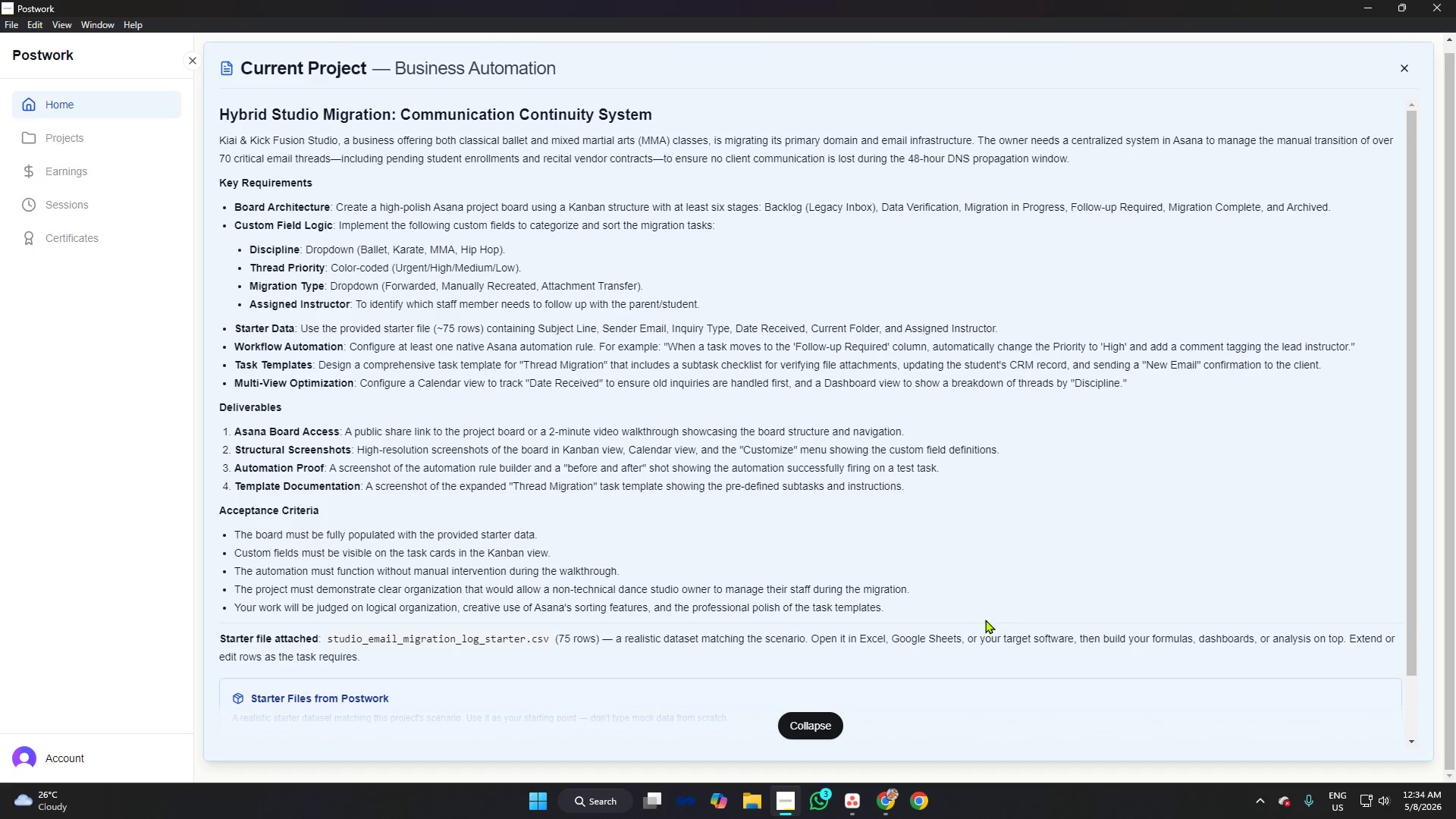 
wait(12.59)
 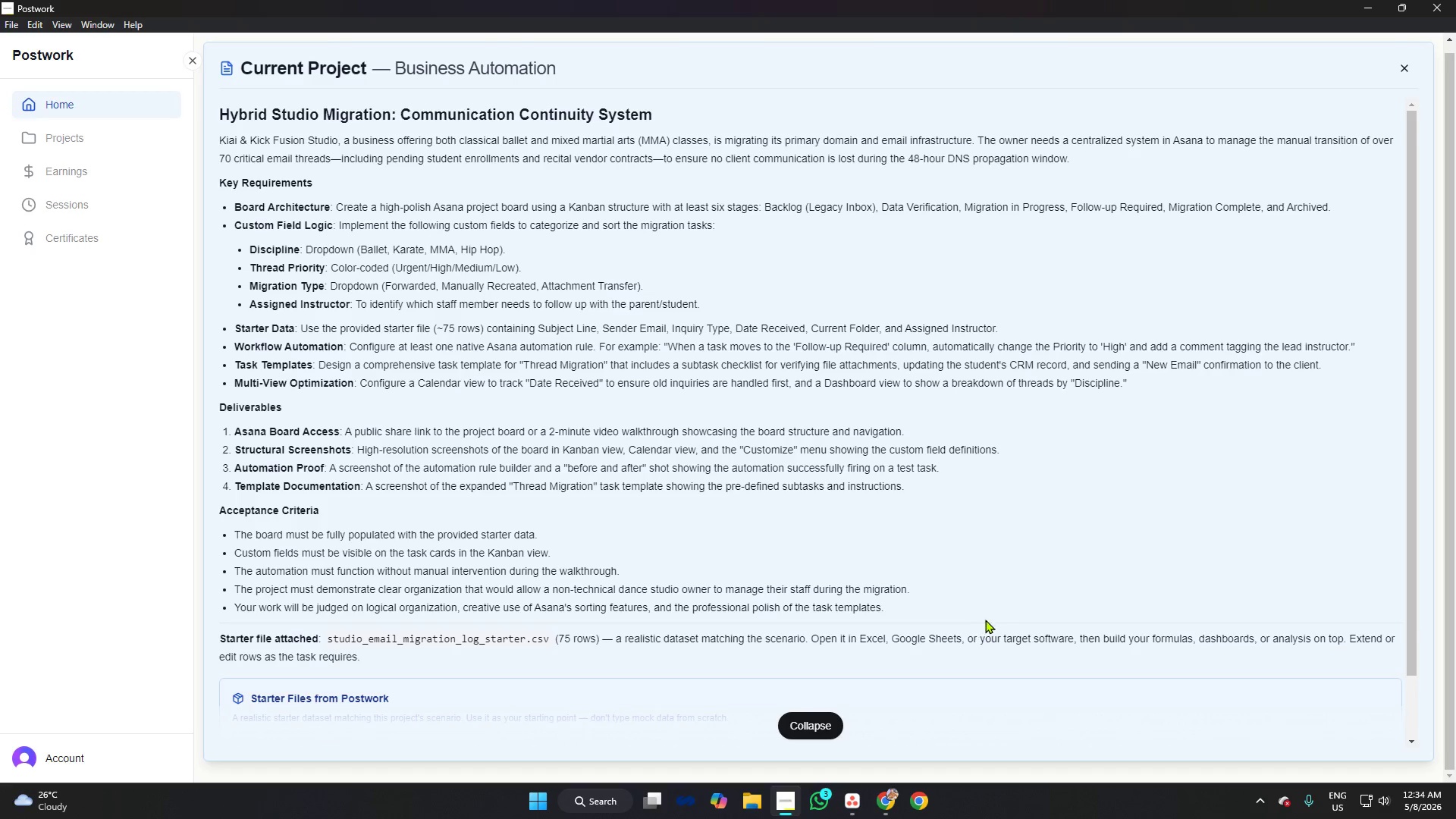 
left_click([802, 175])
 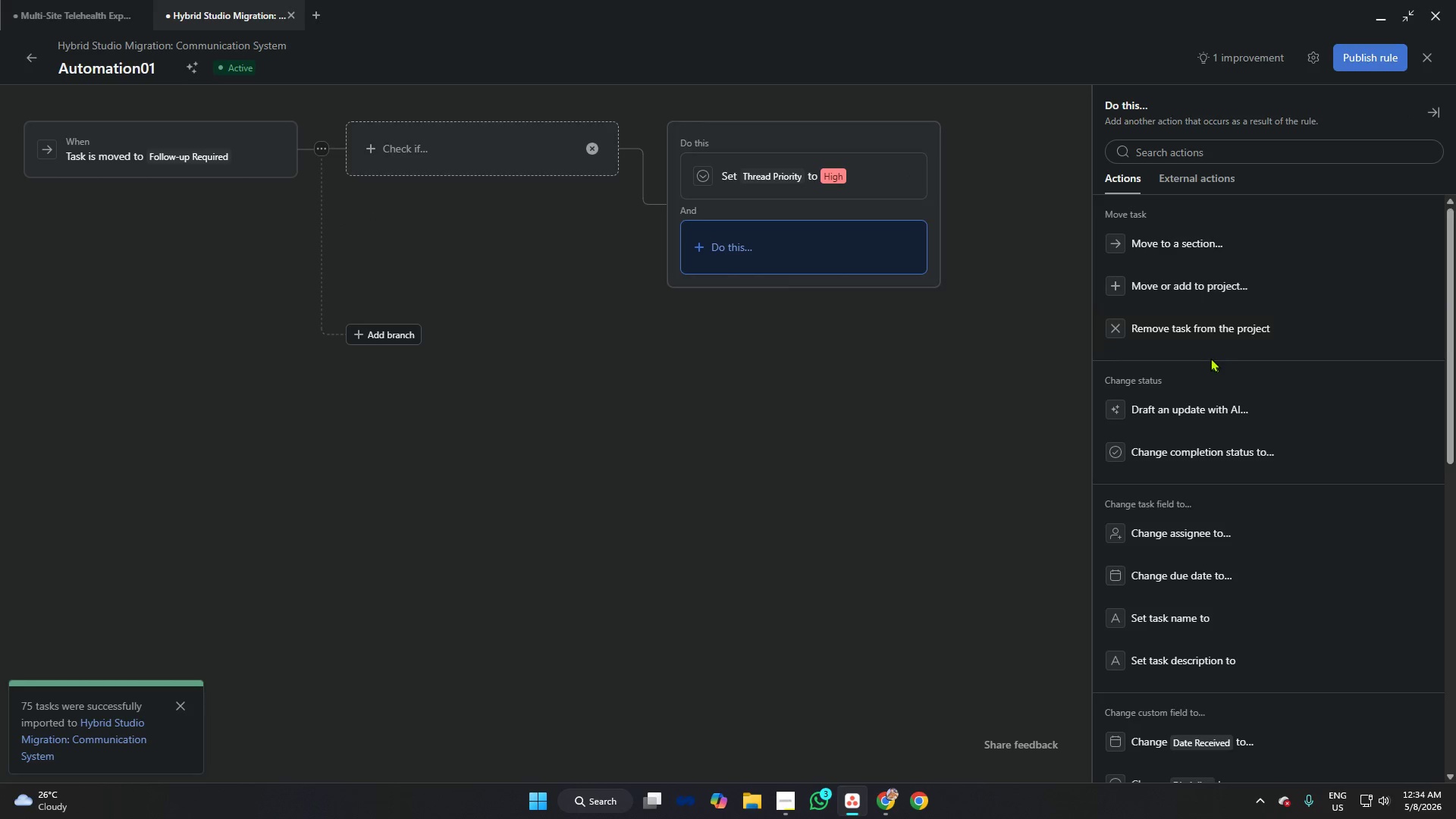 
scroll: coordinate [1210, 377], scroll_direction: down, amount: 15.0
 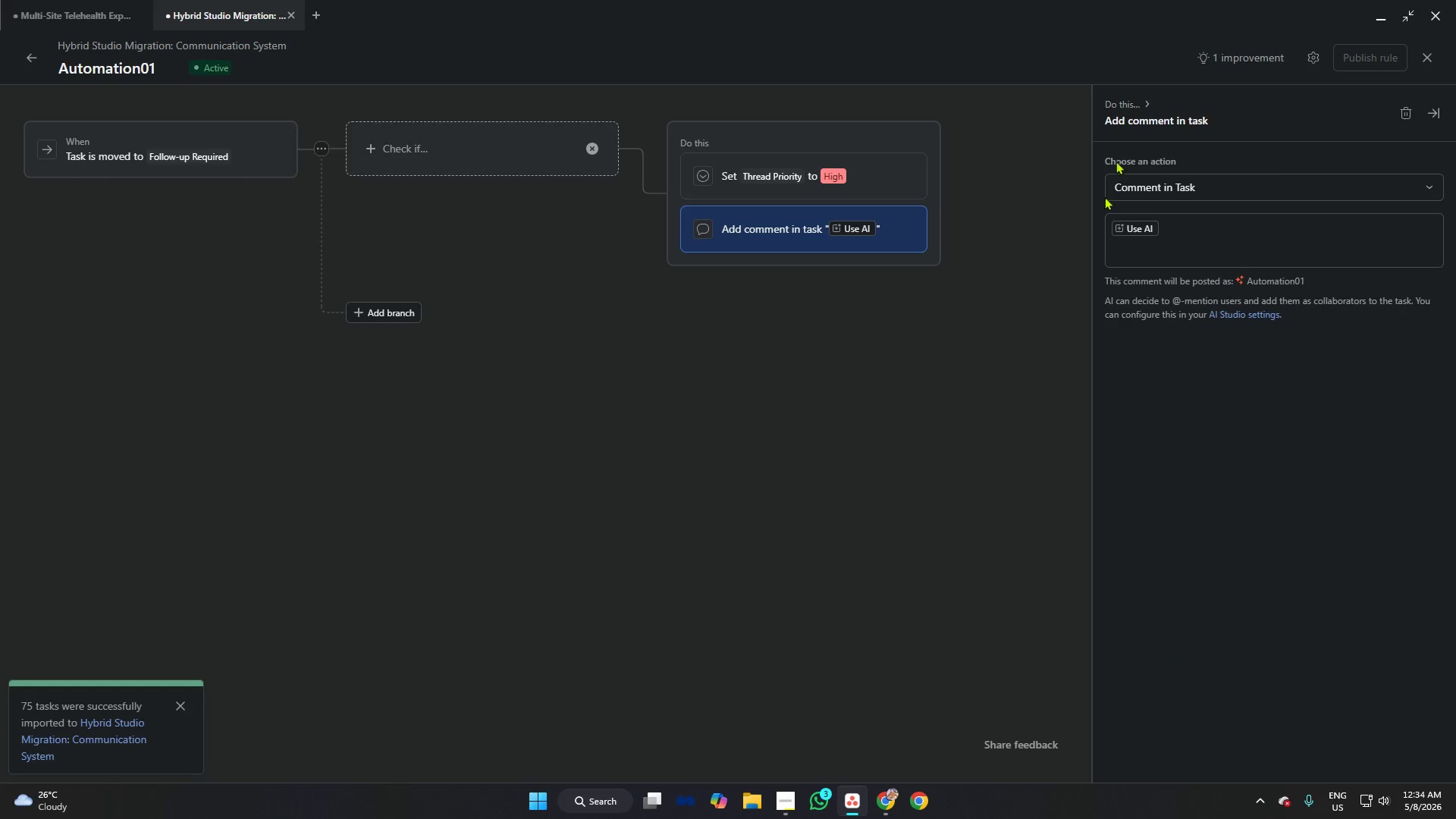 
left_click([1204, 249])
 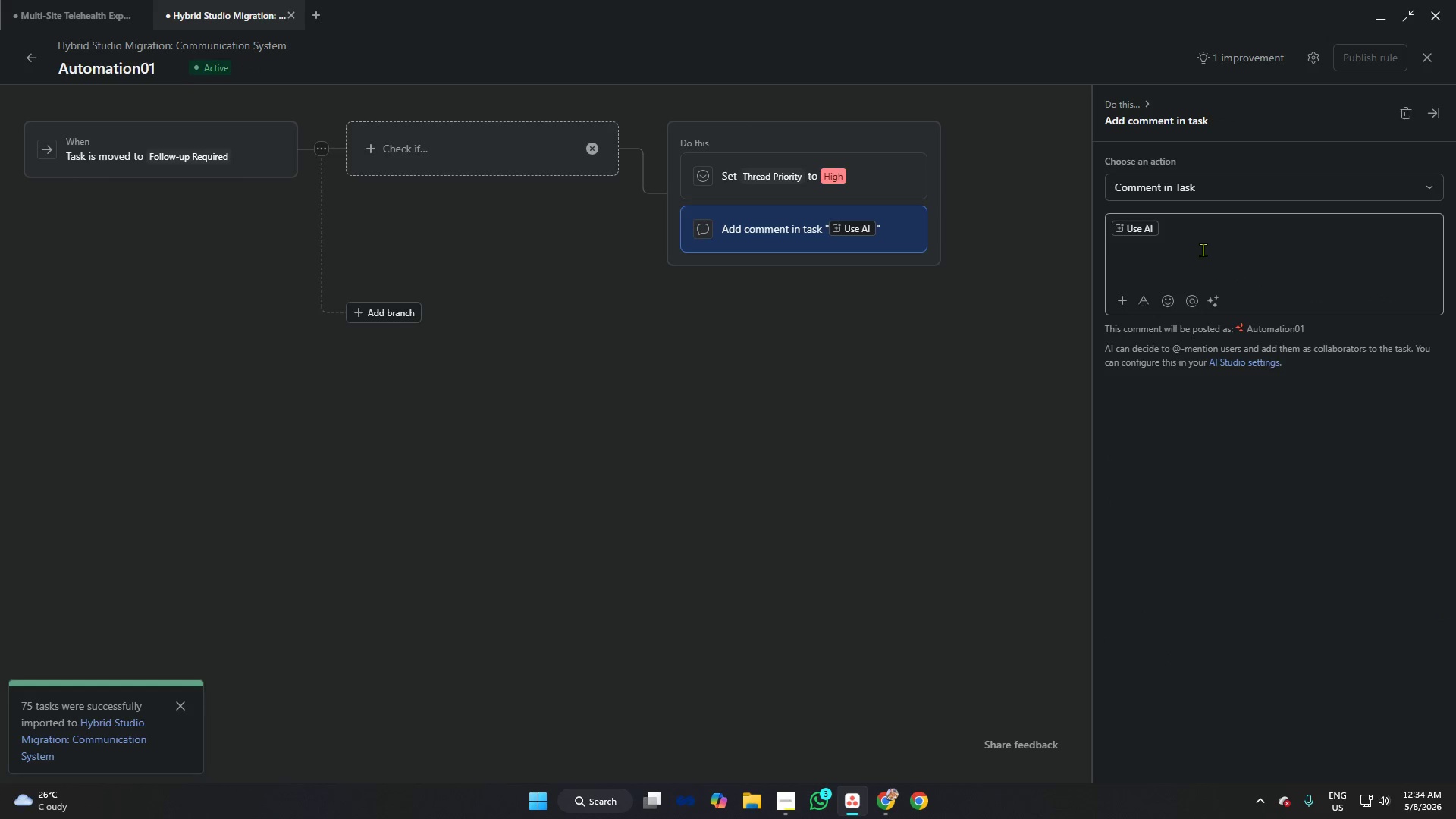 
key(Backspace)
 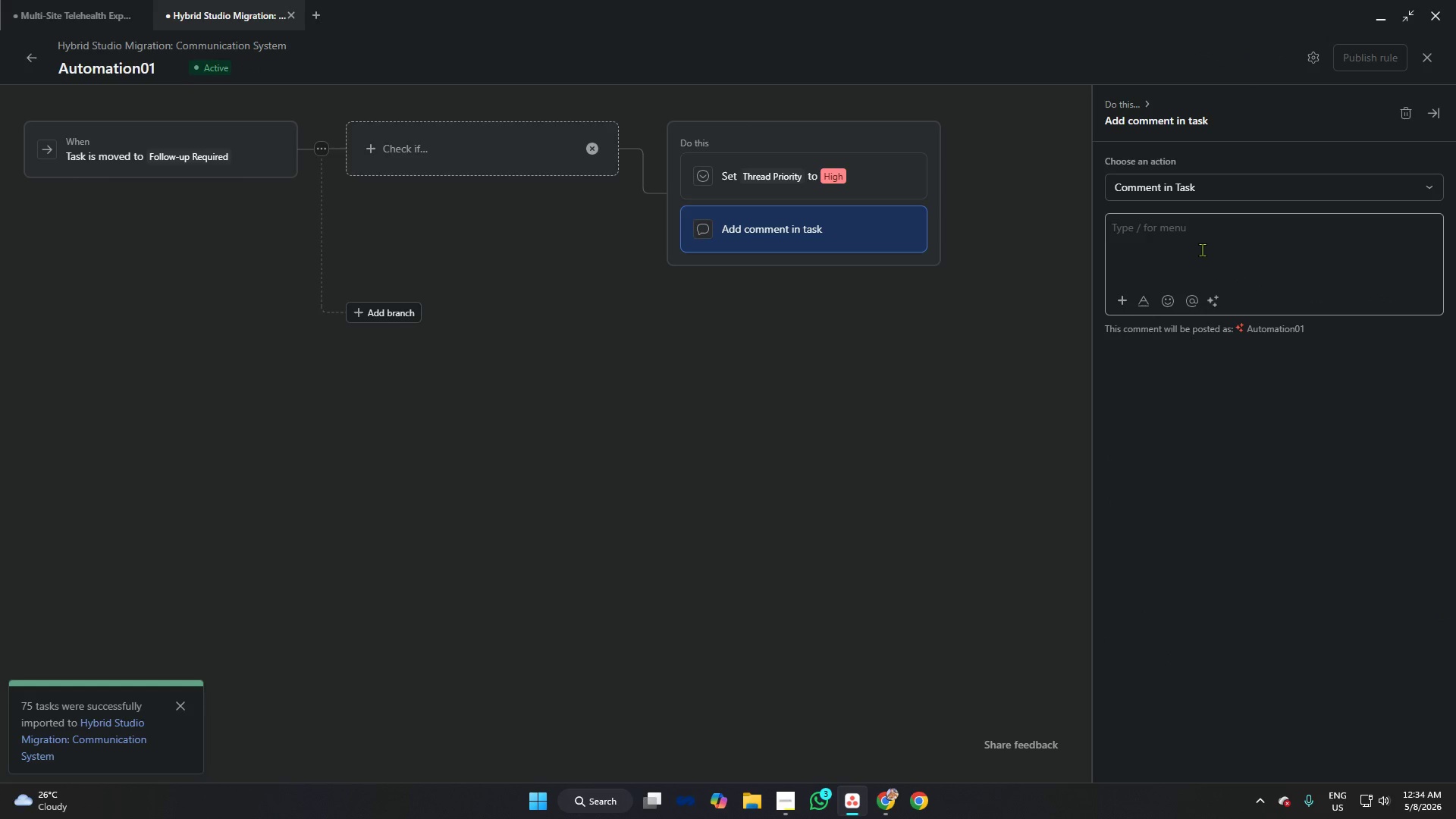 
wait(5.39)
 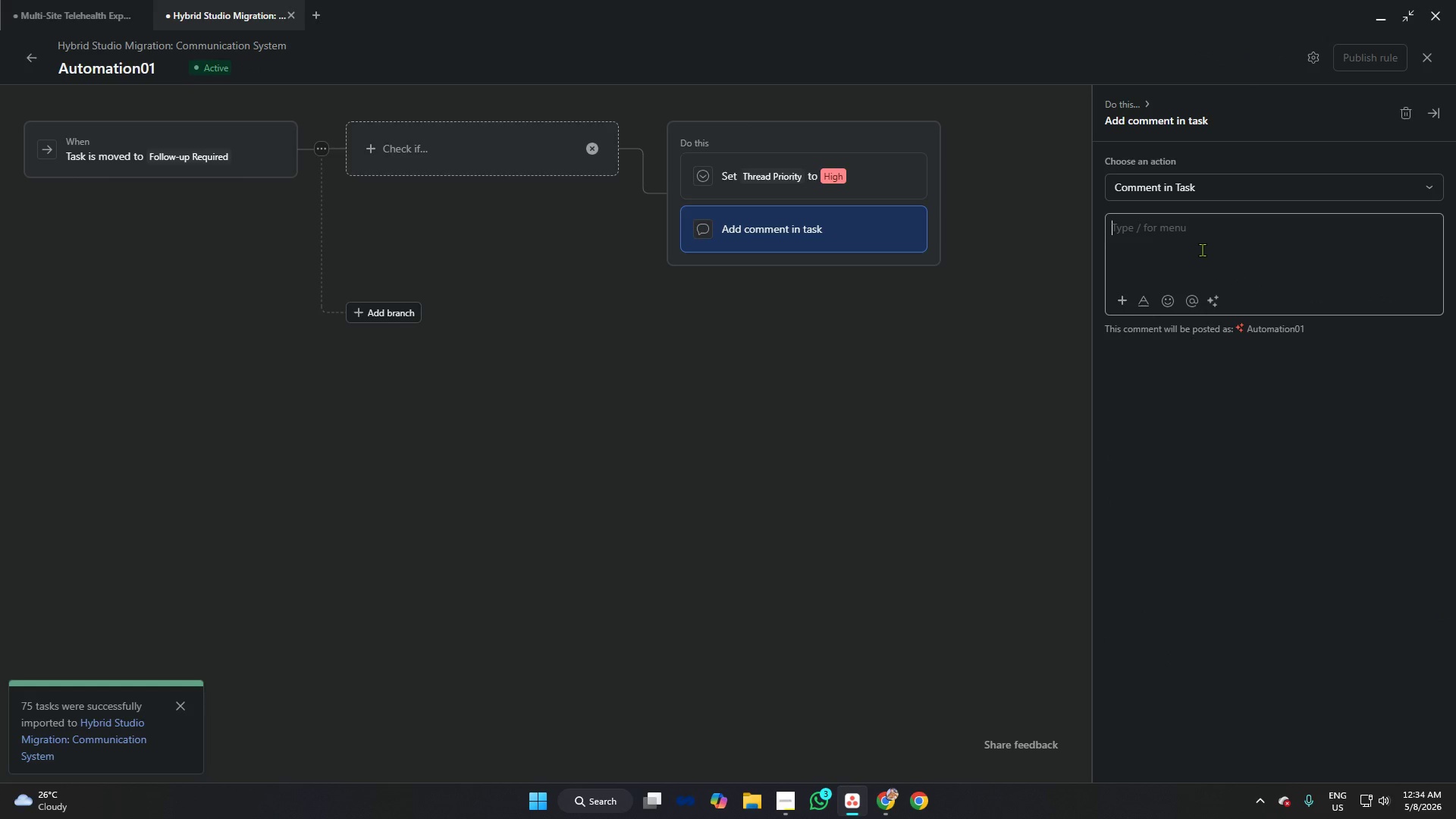 
type(@Lead)
key(Backspace)
key(Backspace)
key(Backspace)
key(Backspace)
key(Backspace)
type(Urege)
key(Backspace)
key(Backspace)
key(Backspace)
type(gentl;)
key(Backspace)
type(y Need the)
key(Backspace)
key(Backspace)
key(Backspace)
type(Lead Instructor)
 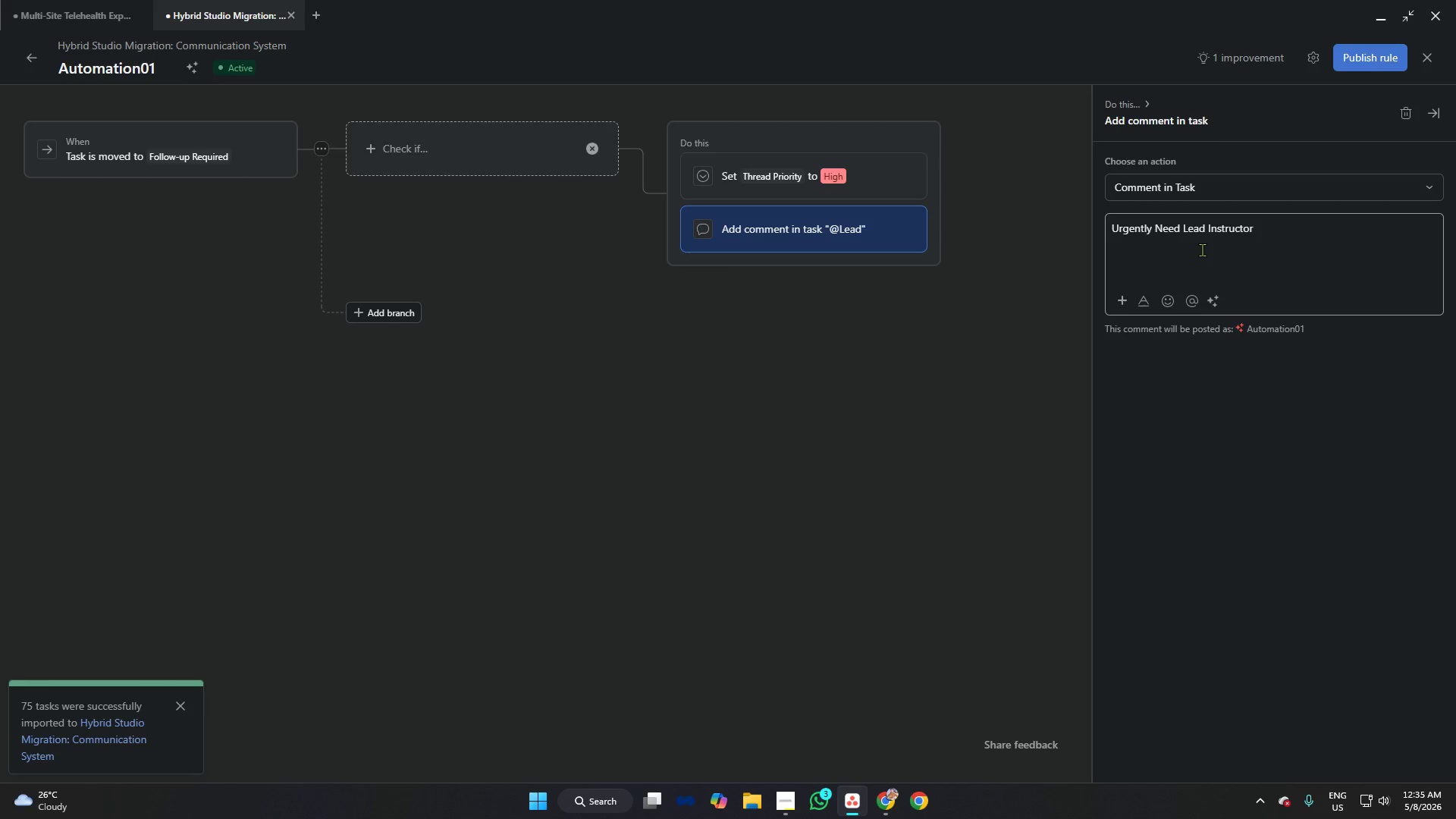 
wait(7.22)
 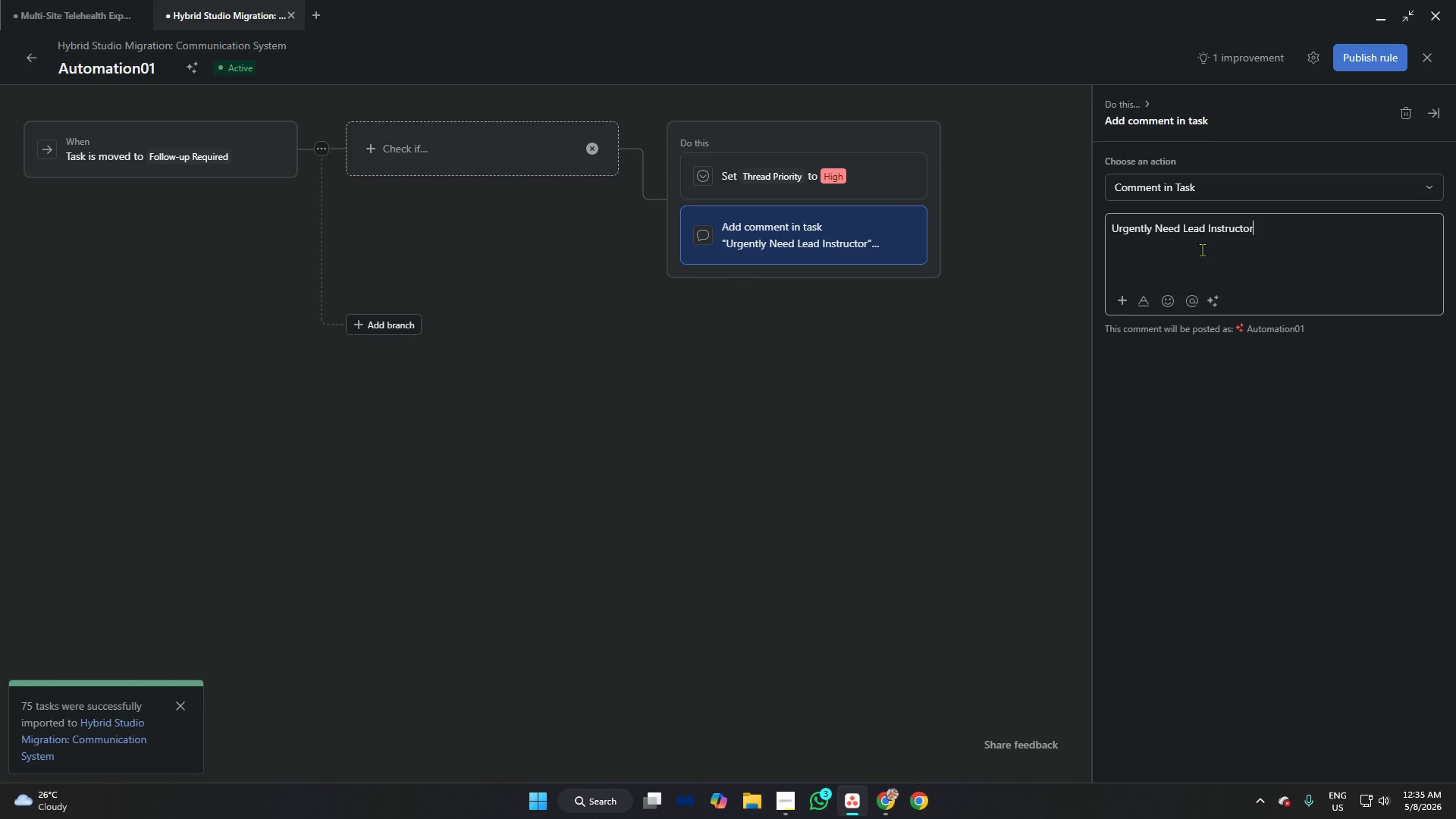 
type(. Follow up)
key(Backspace)
key(Backspace)
key(Backspace)
type(-up is required fr)
key(Backspace)
type(or thids)
key(Backspace)
key(Backspace)
type(s migrasted)
key(Backspace)
key(Backspace)
key(Backspace)
key(Backspace)
type(ted communicatt)
key(Backspace)
type(ion thread. Please contact the Studenty)
key(Backspace)
type(, Parent, or Vendor within 24 hours.)
 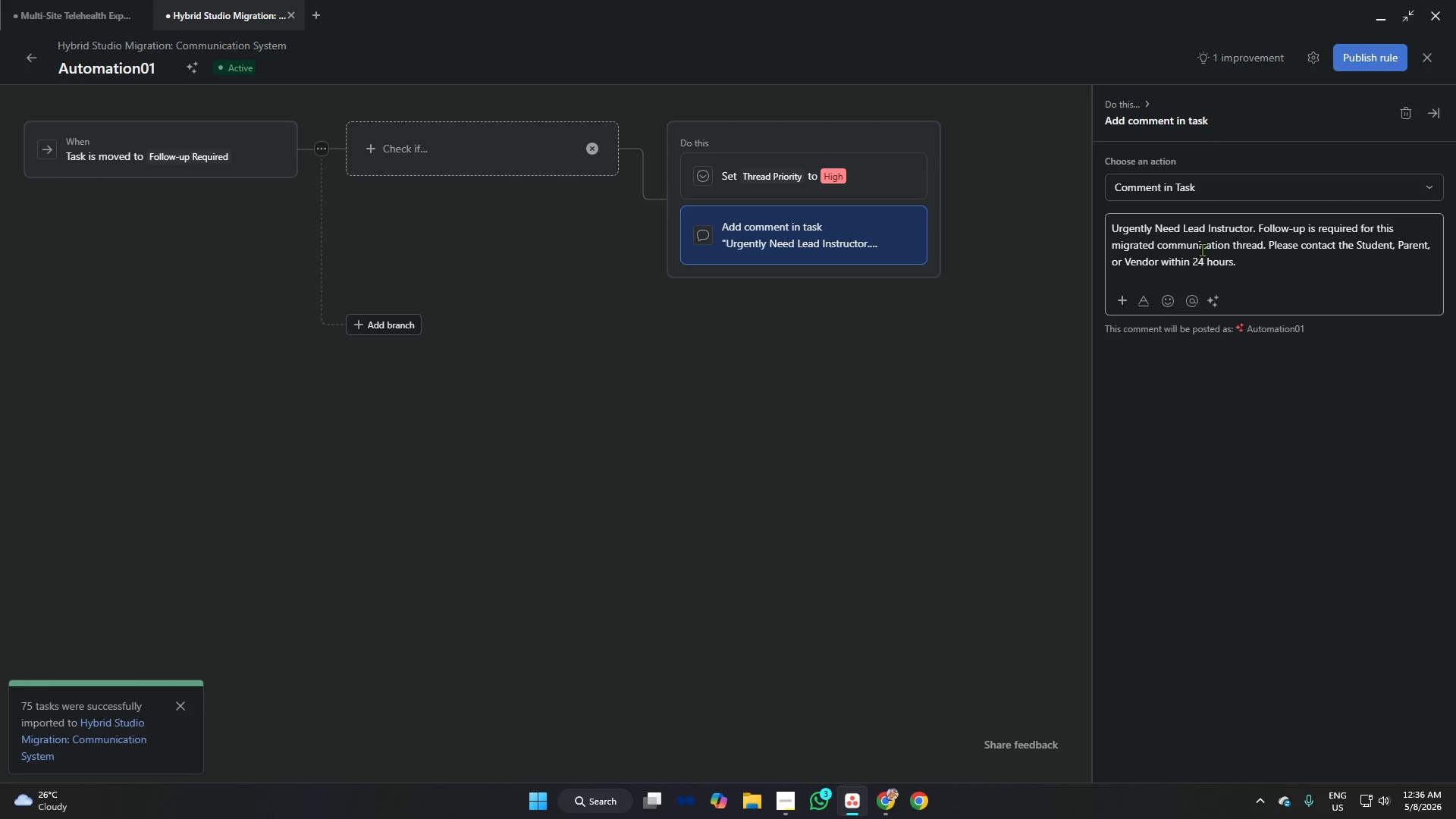 
wait(7.27)
 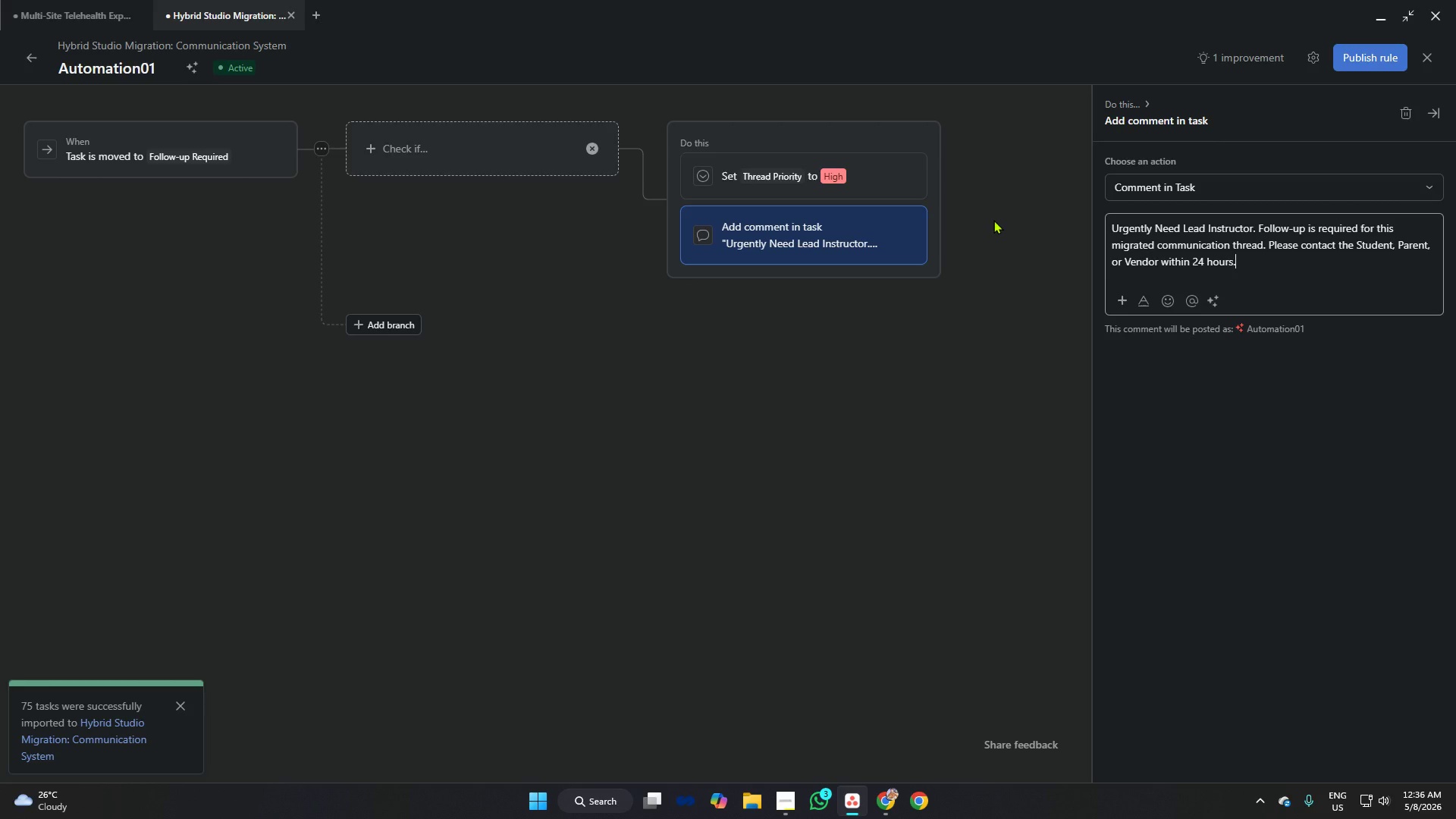 
left_click([1248, 271])
 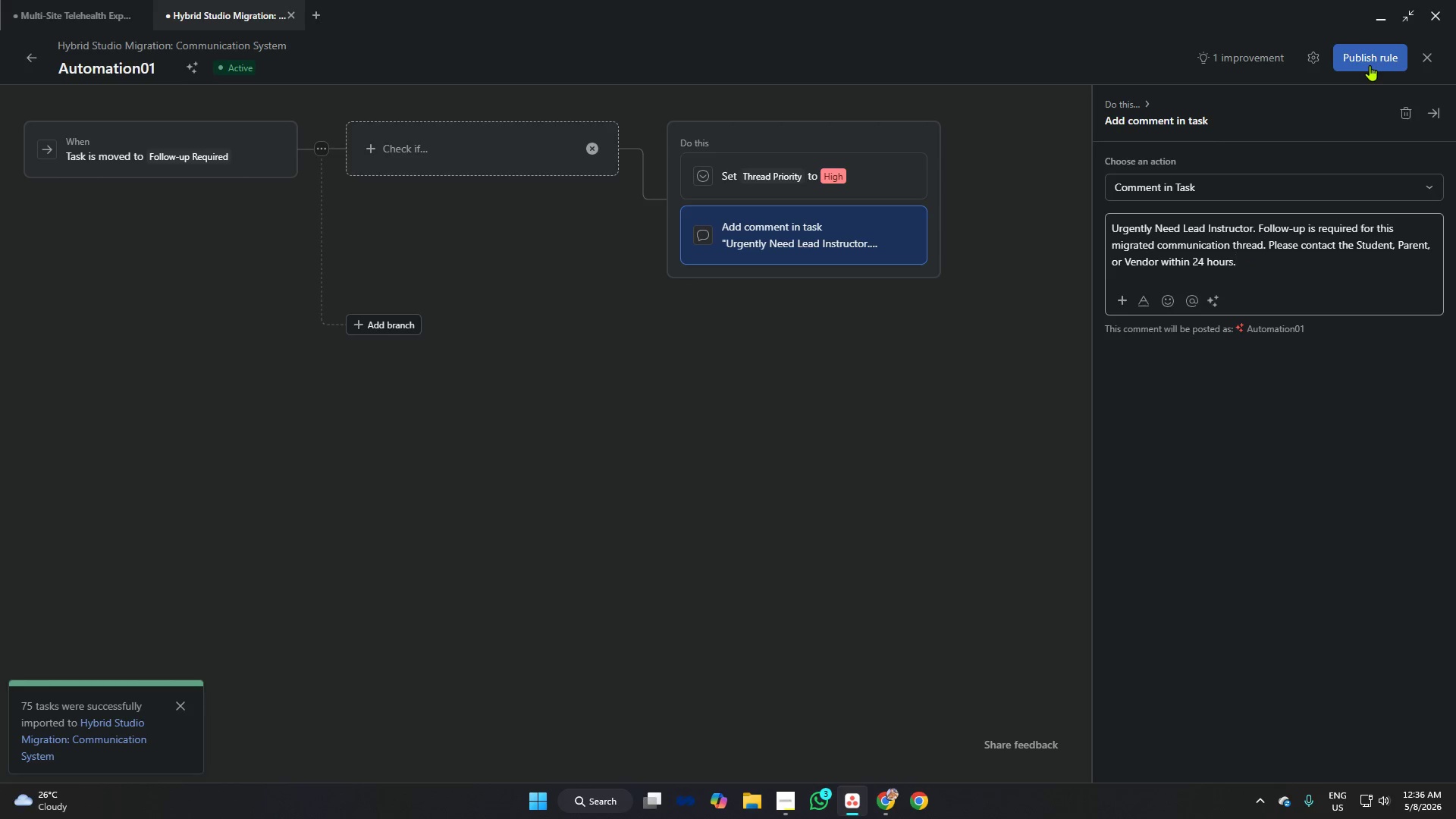 
left_click([1370, 63])
 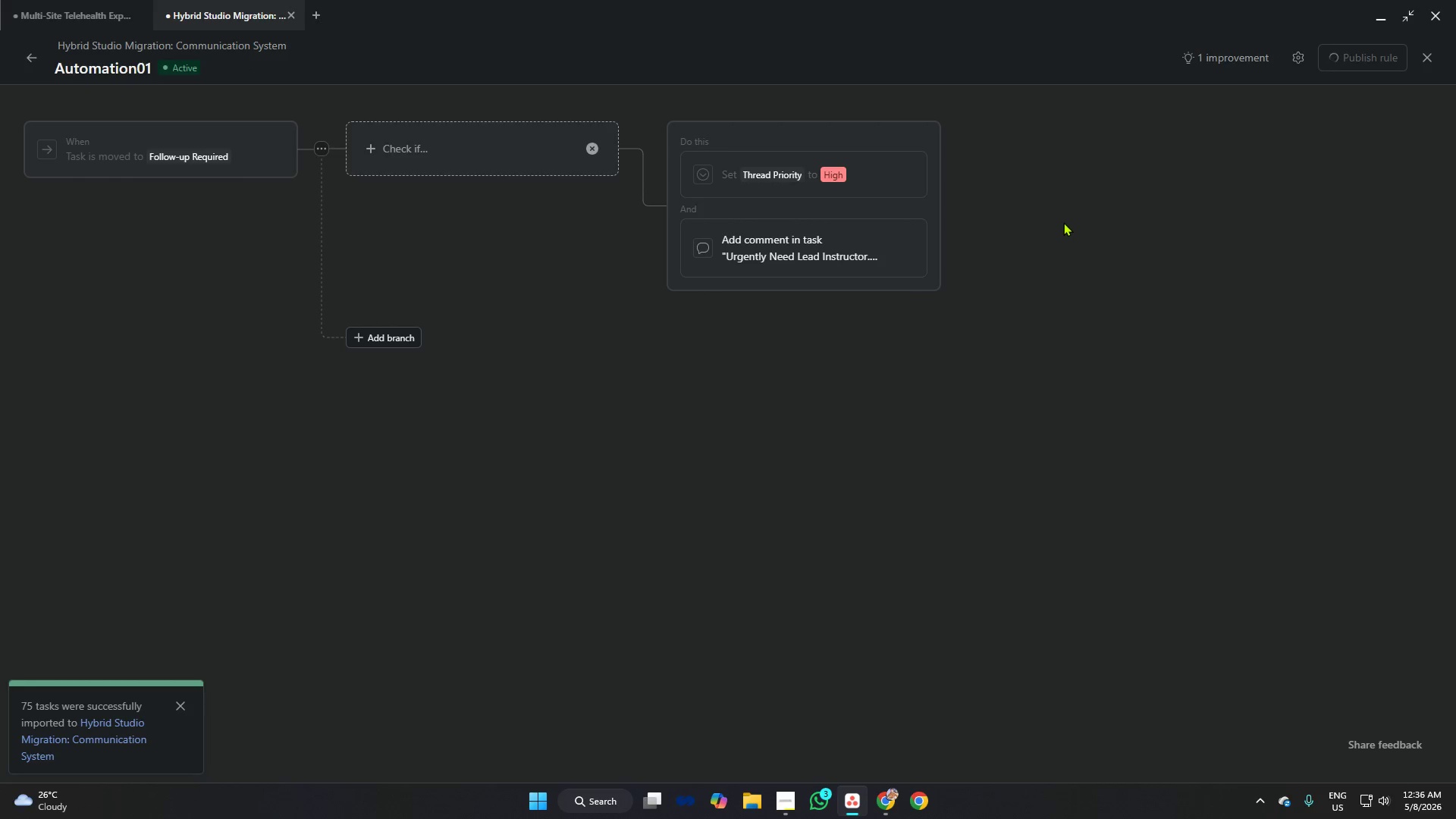 
left_click([723, 389])
 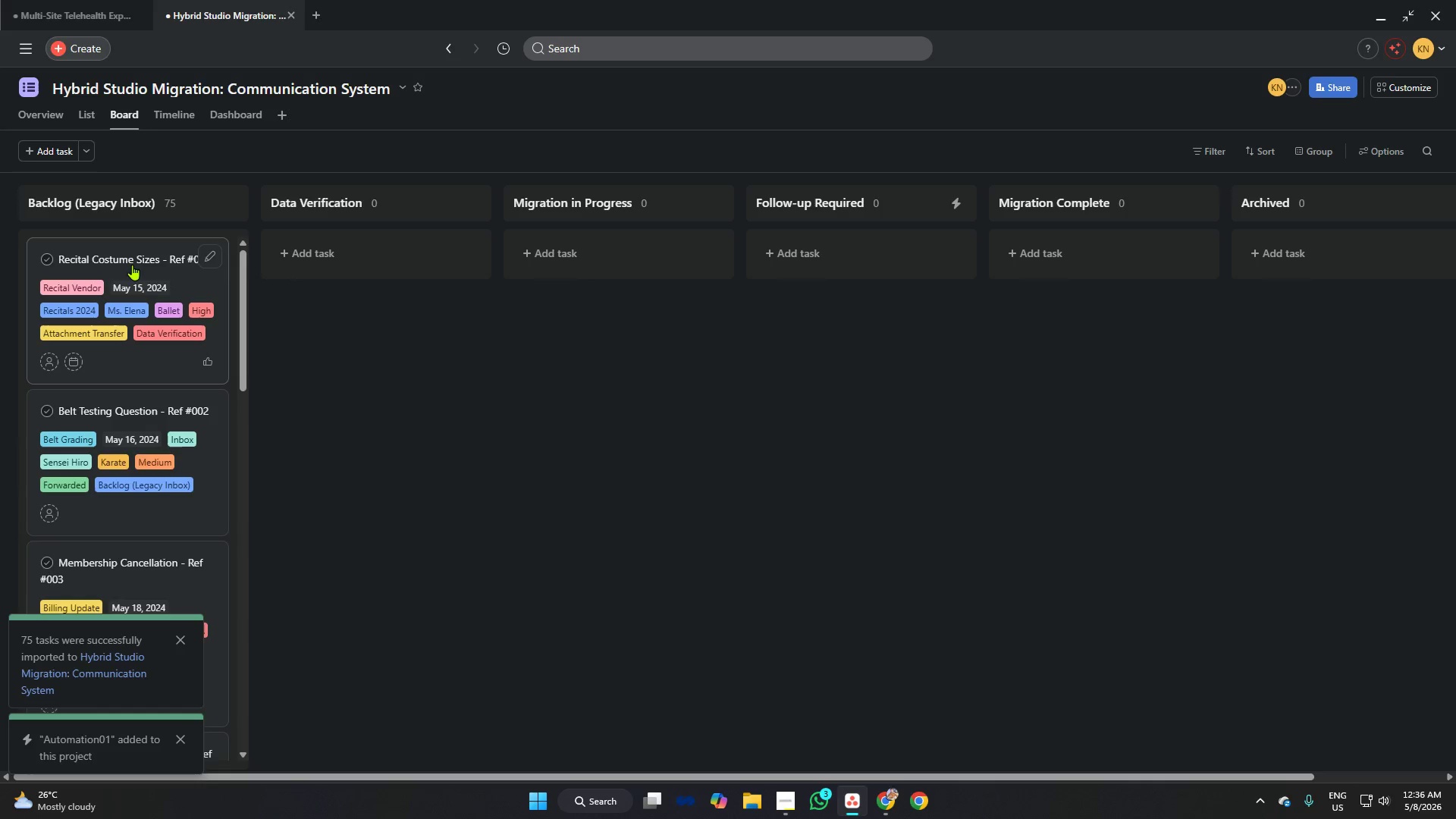 
wait(7.73)
 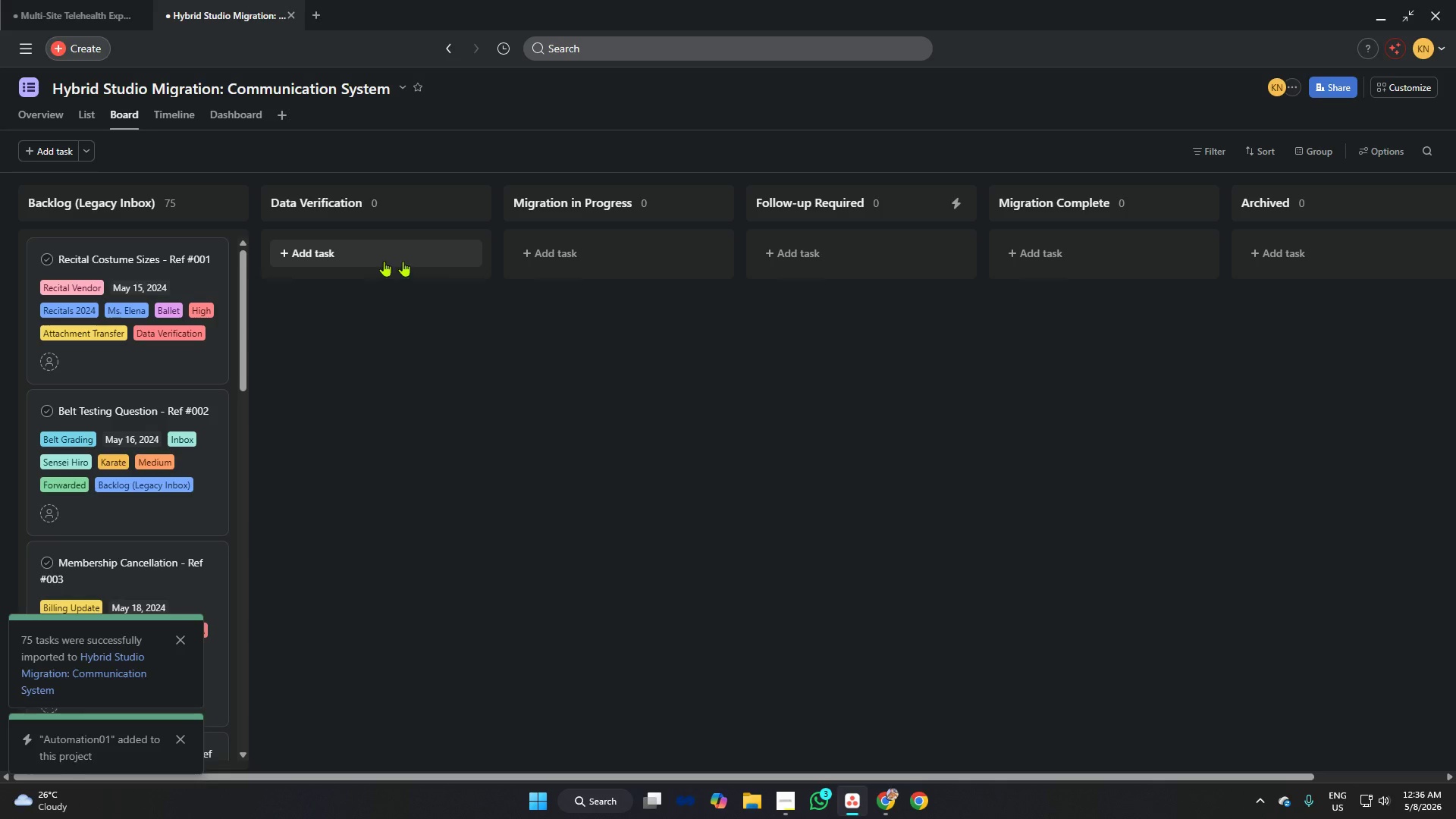 
left_click_drag(start_coordinate=[143, 400], to_coordinate=[866, 251])
 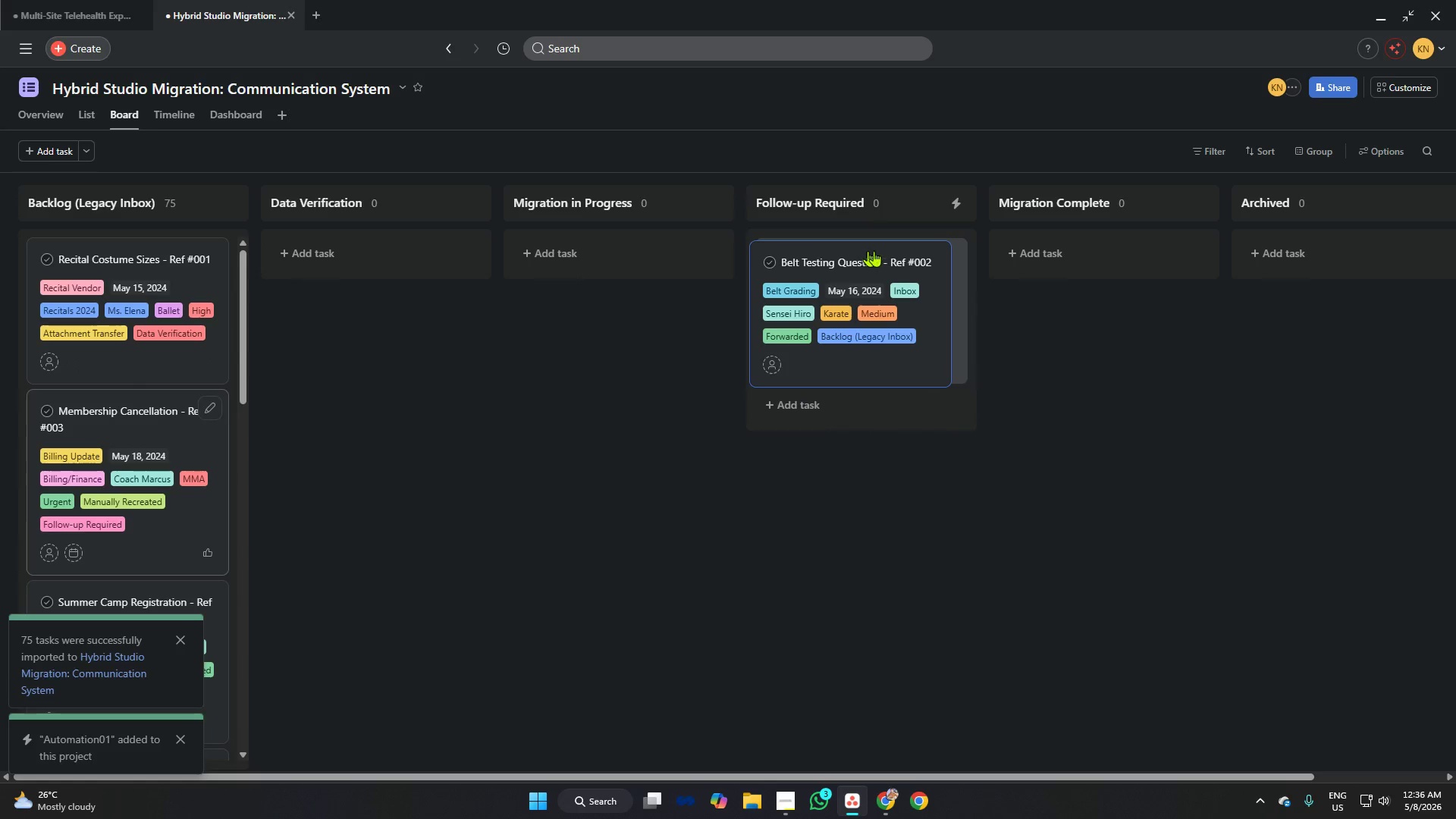 
mouse_move([853, 262])
 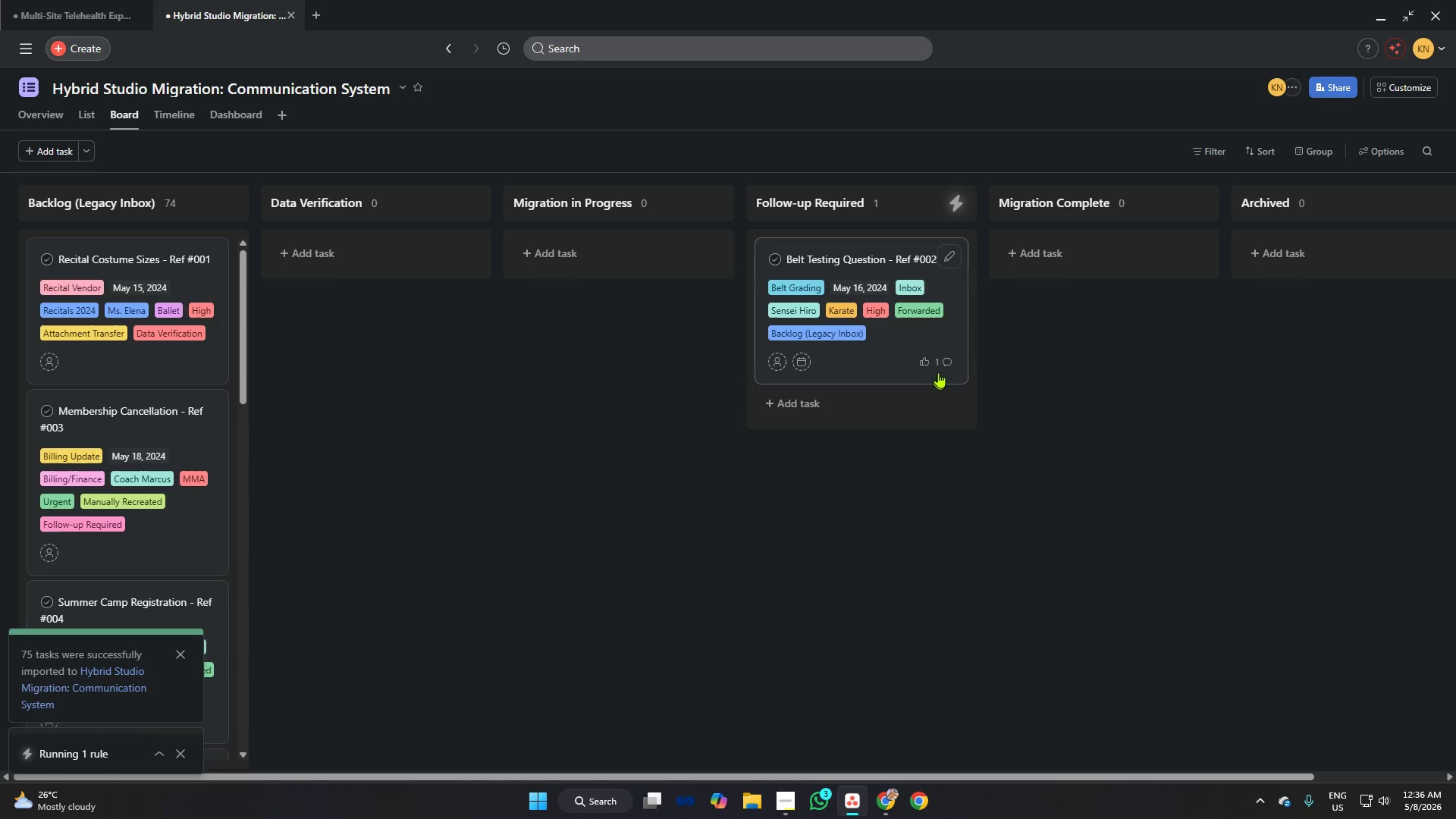 
left_click([948, 357])
 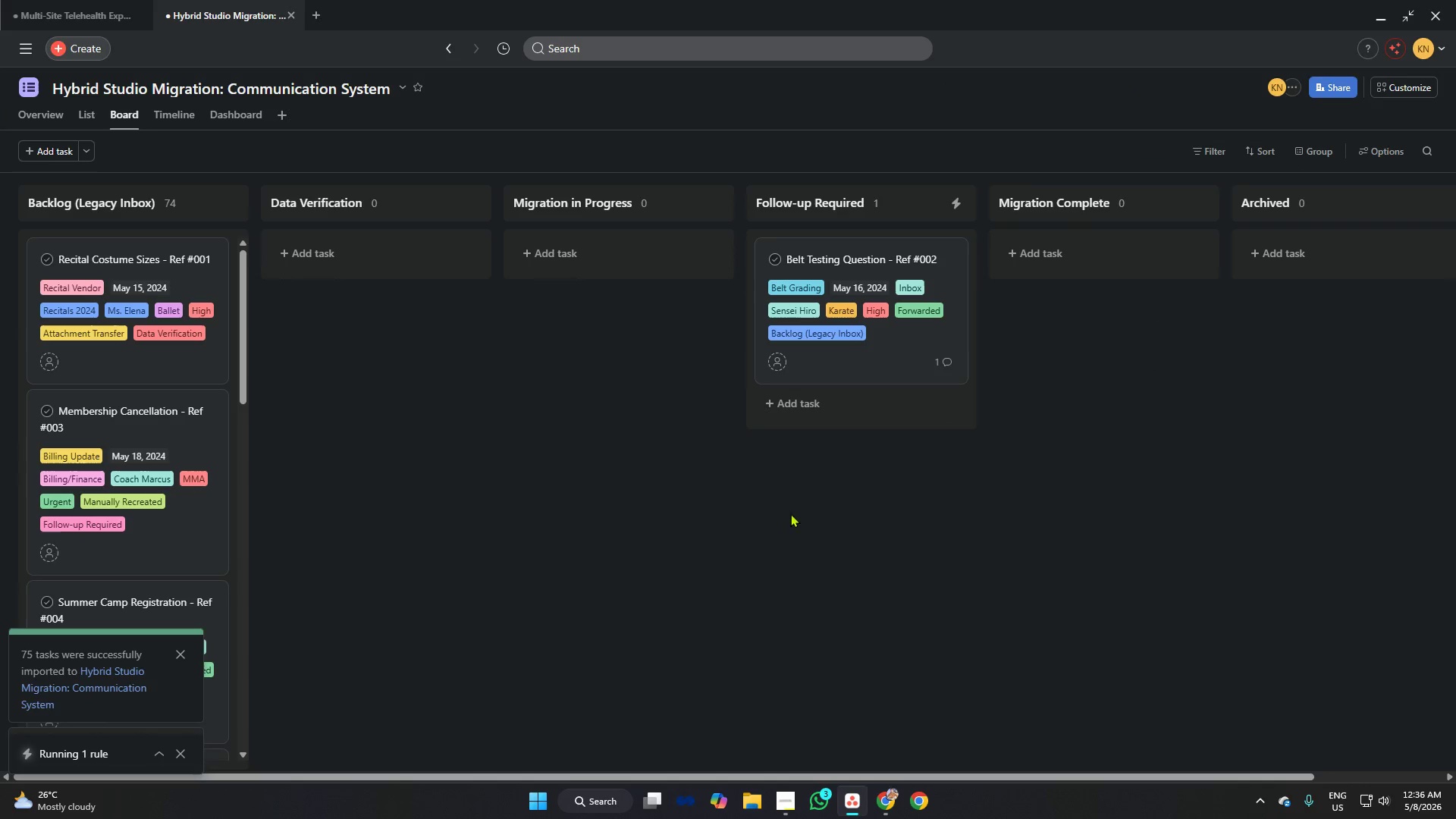 
left_click([943, 364])
 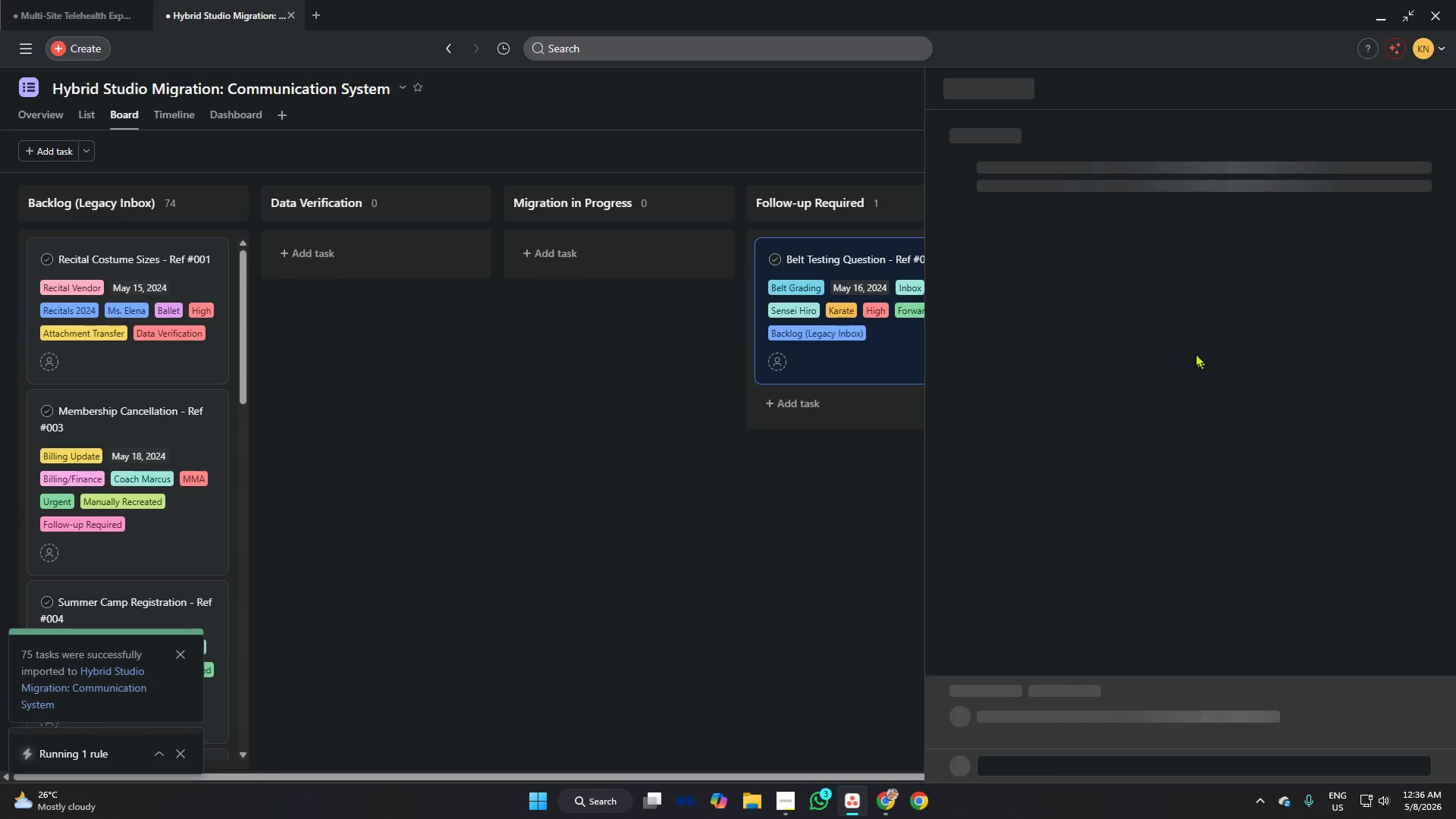 
scroll: coordinate [1163, 337], scroll_direction: down, amount: 10.0
 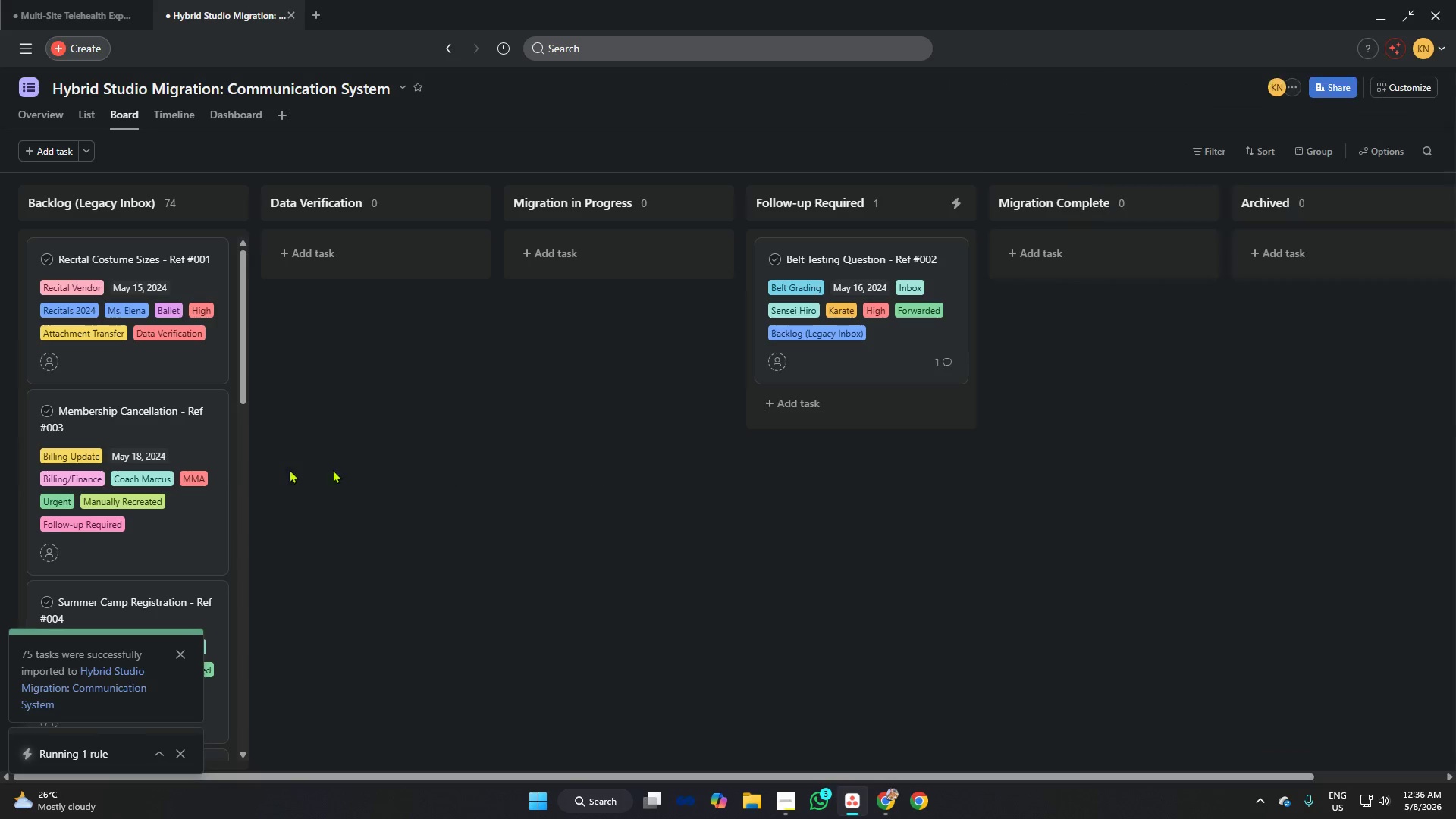 
wait(5.33)
 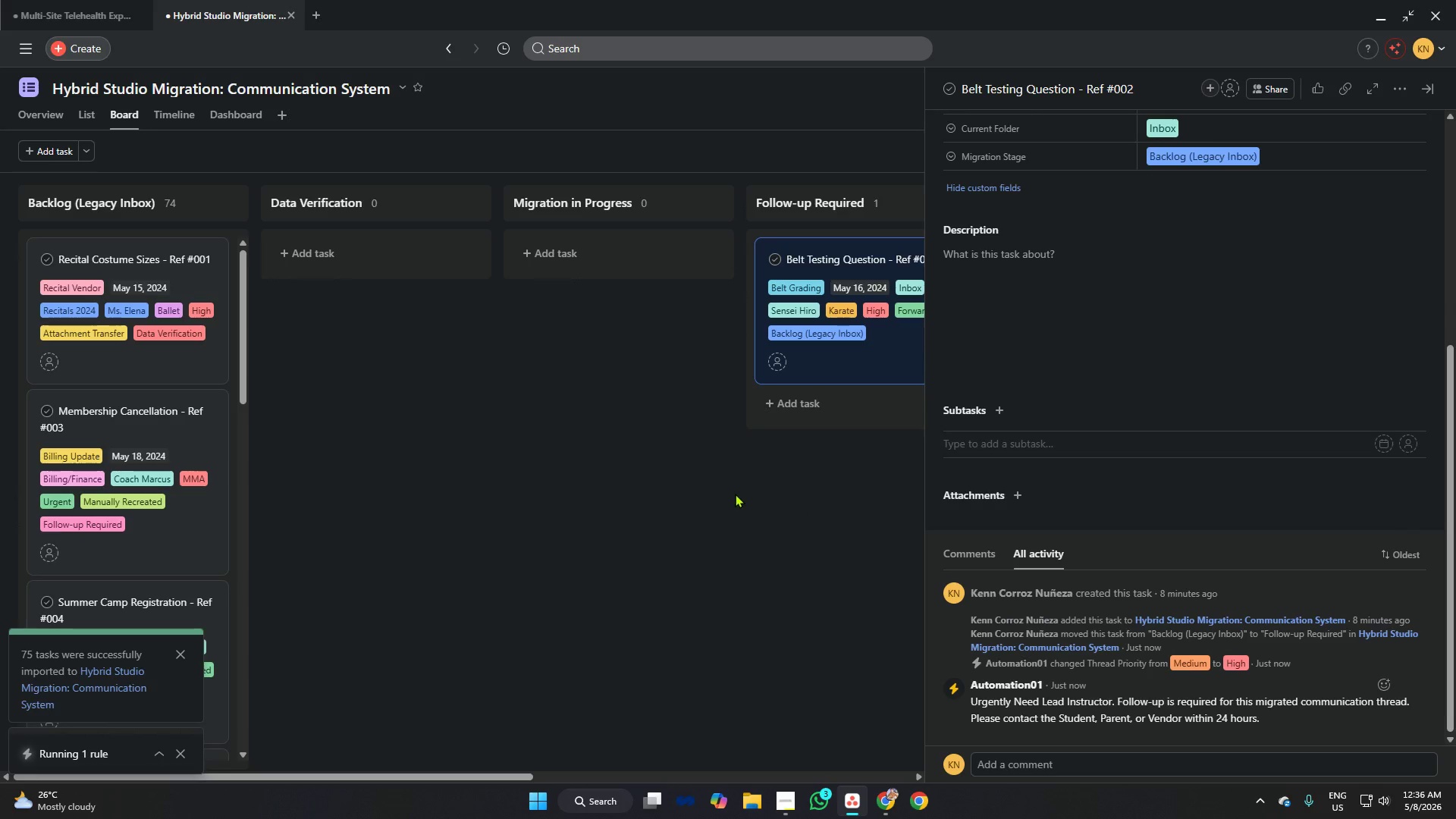 
left_click([183, 655])
 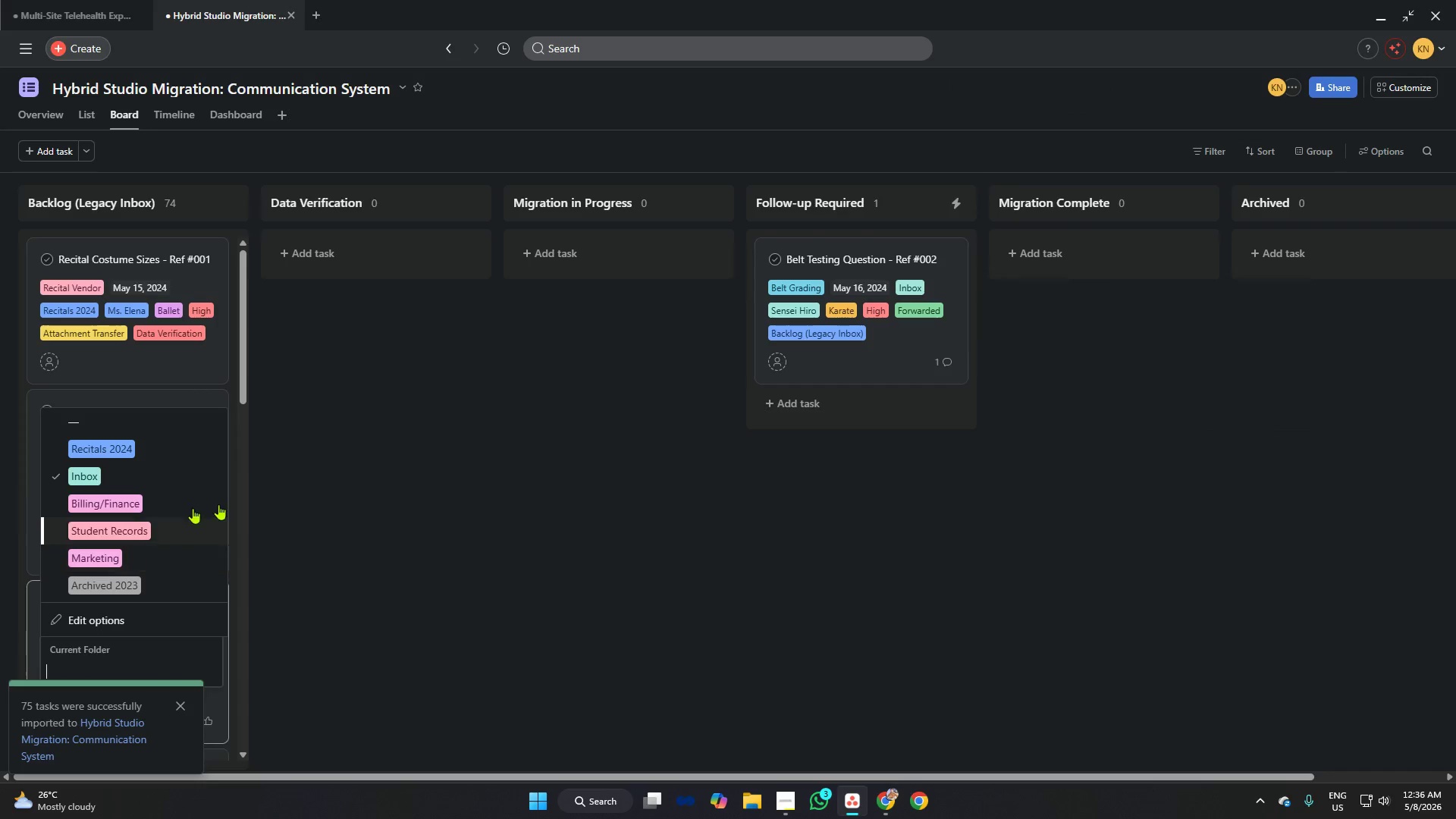 
left_click([334, 501])
 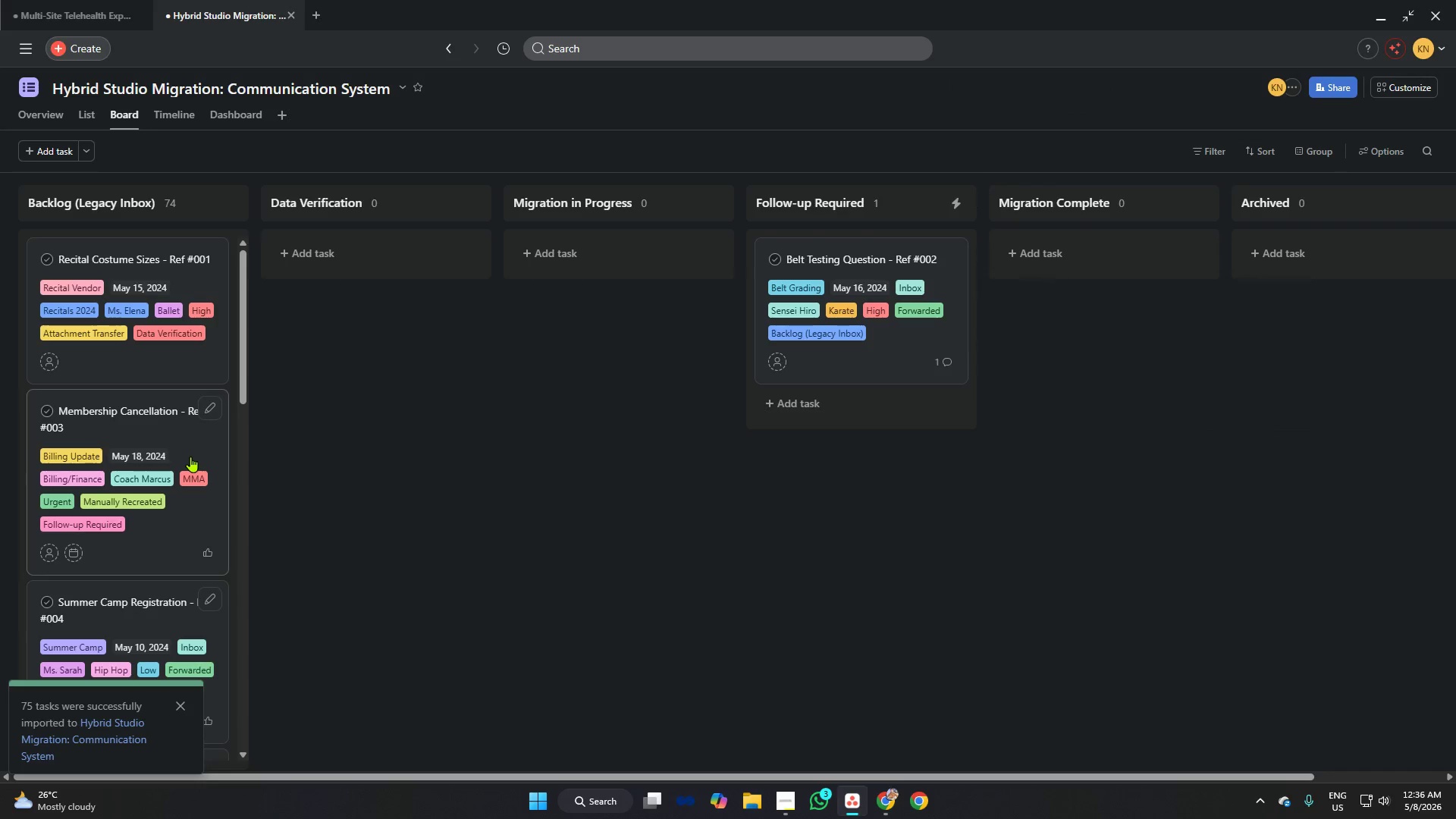 
scroll: coordinate [162, 394], scroll_direction: down, amount: 10.0
 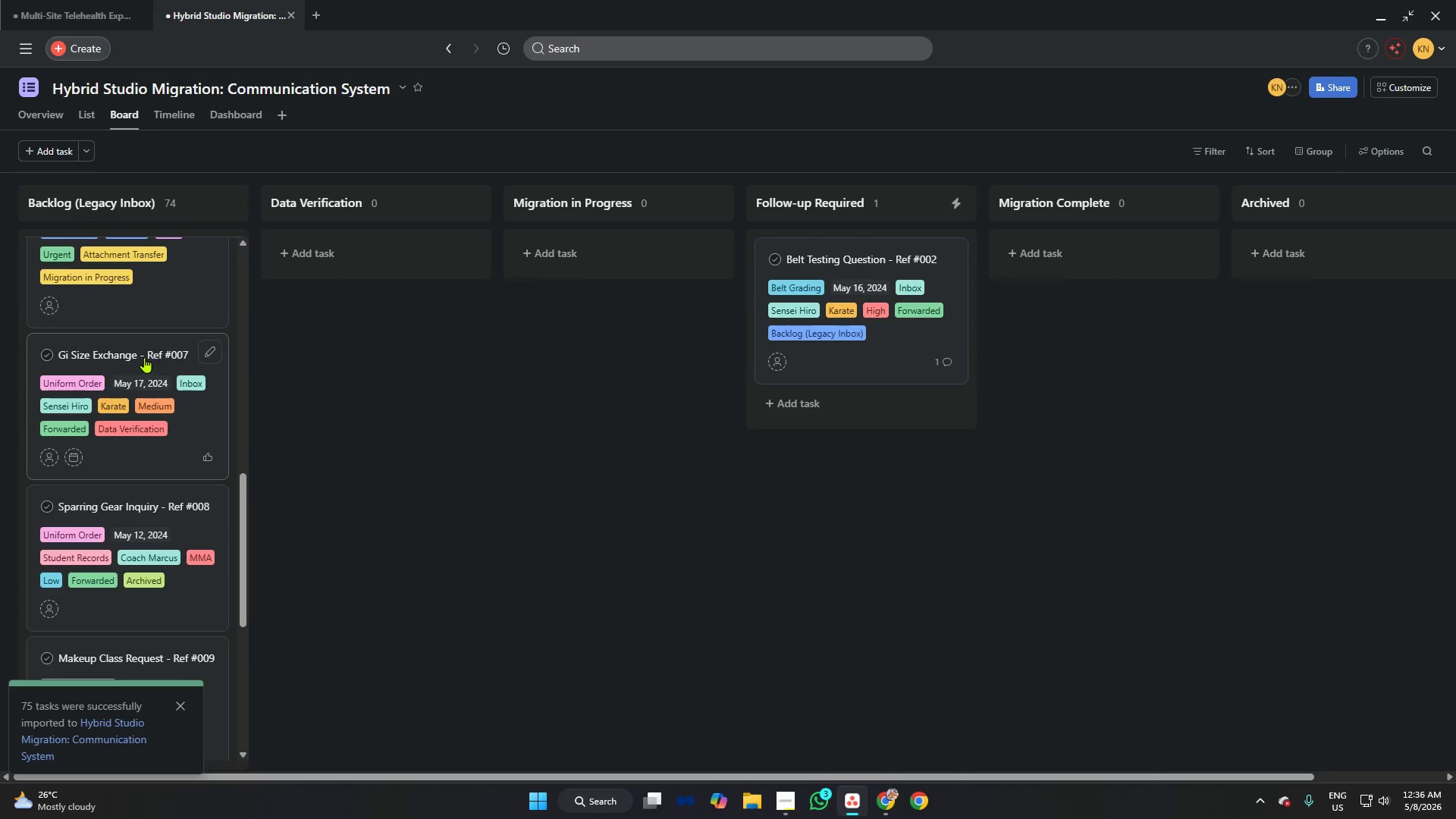 
left_click_drag(start_coordinate=[136, 352], to_coordinate=[858, 252])
 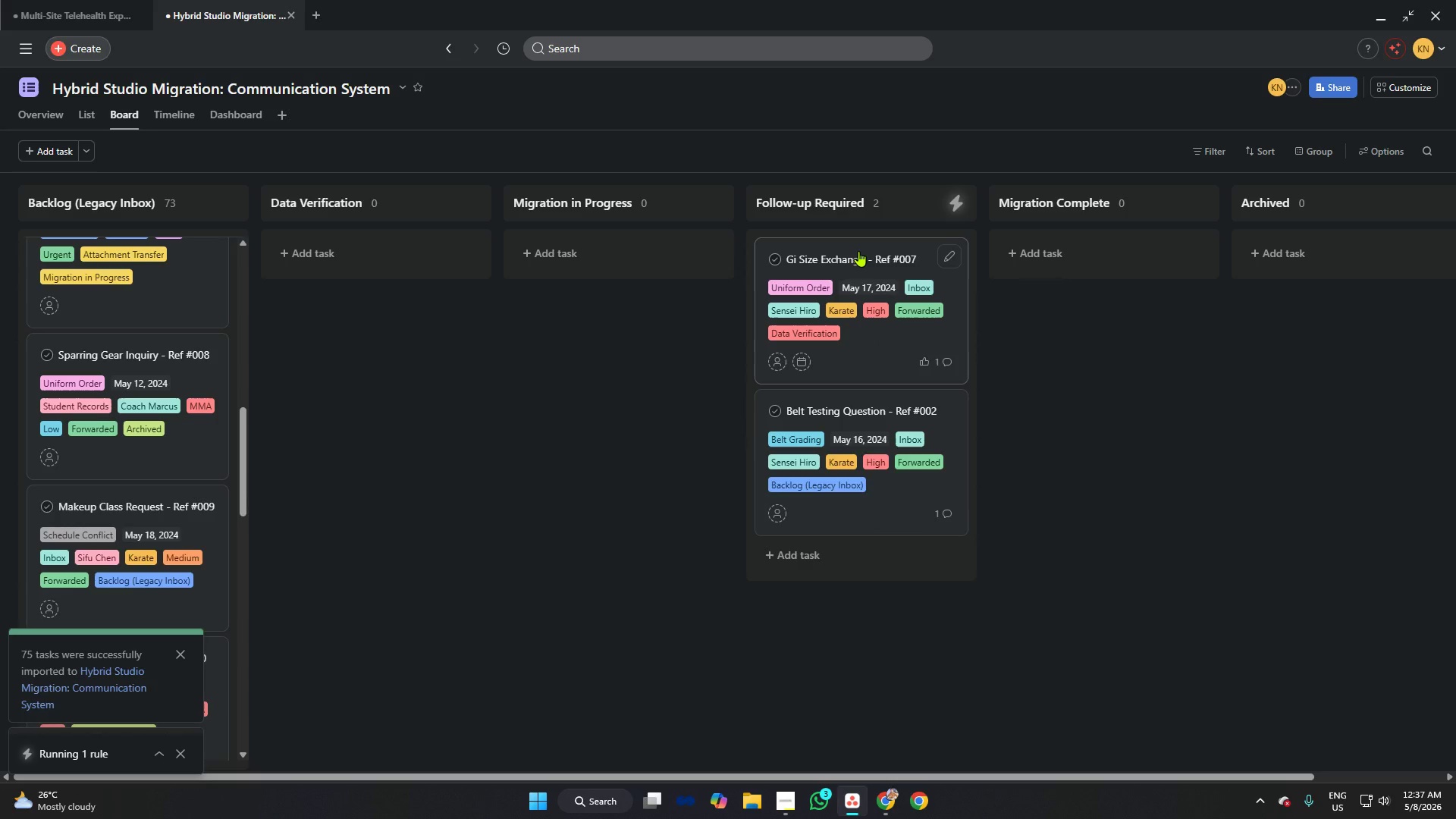 
left_click([1100, 408])
 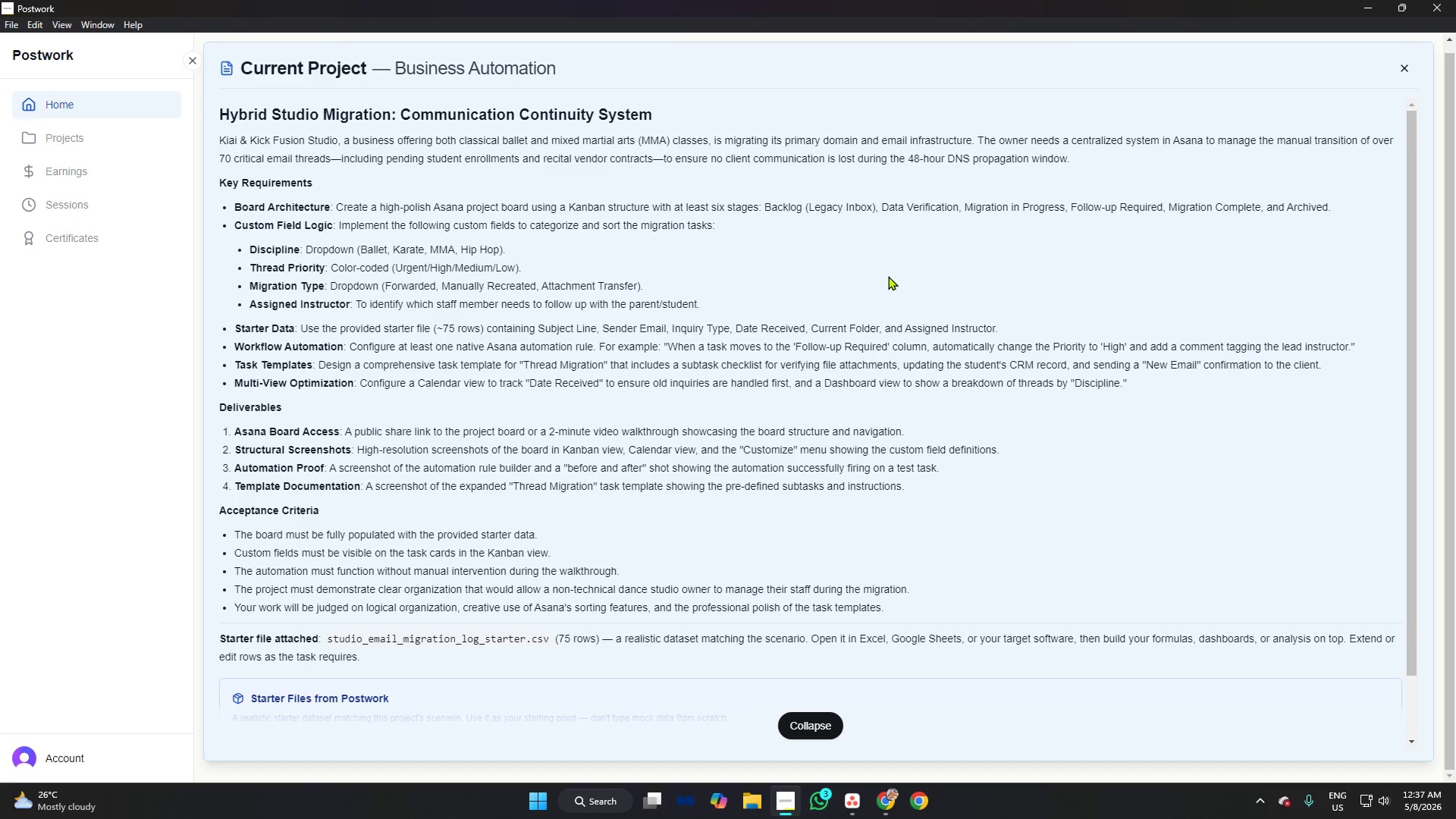 
wait(40.27)
 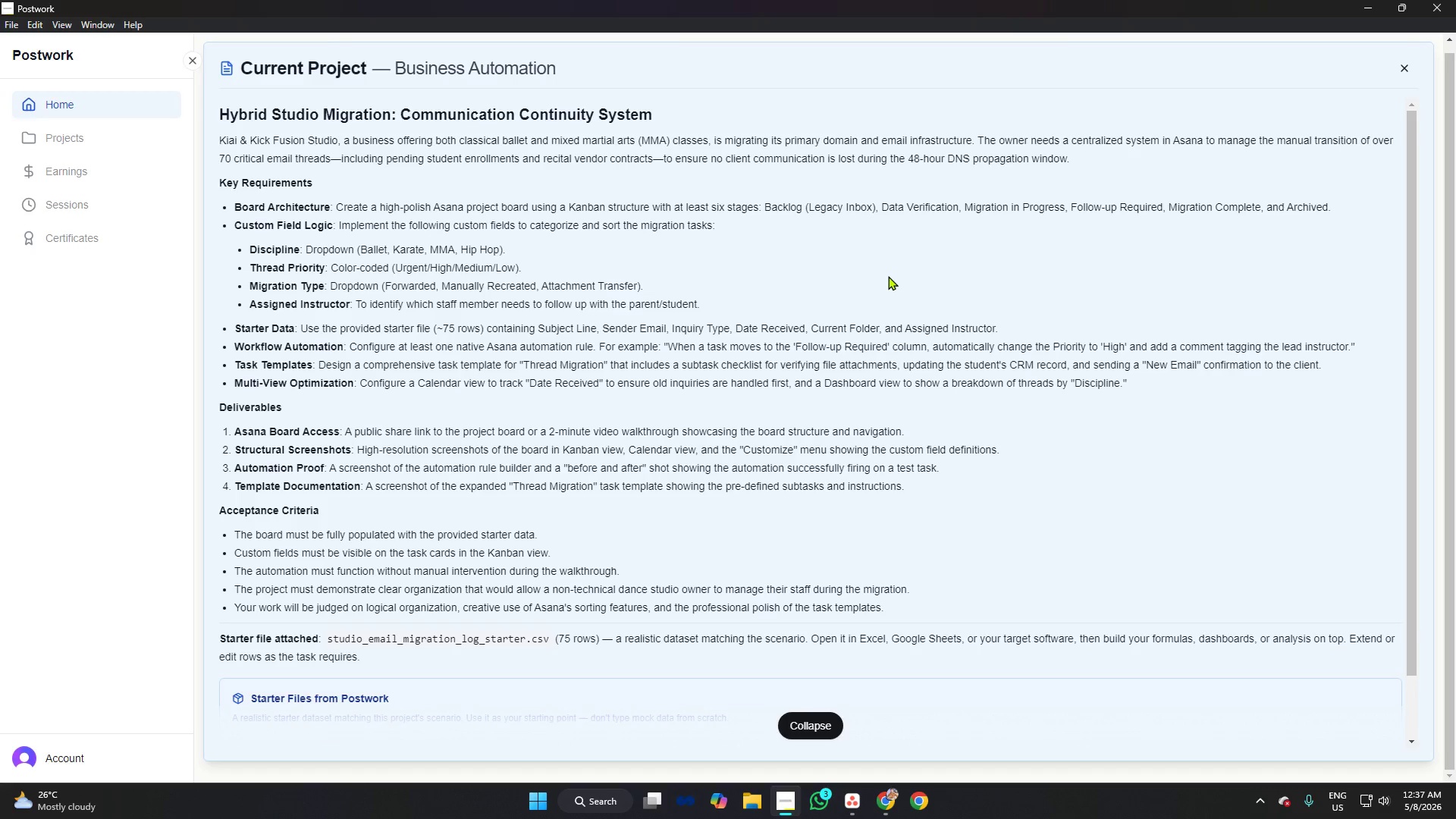 
left_click([1373, 0])
 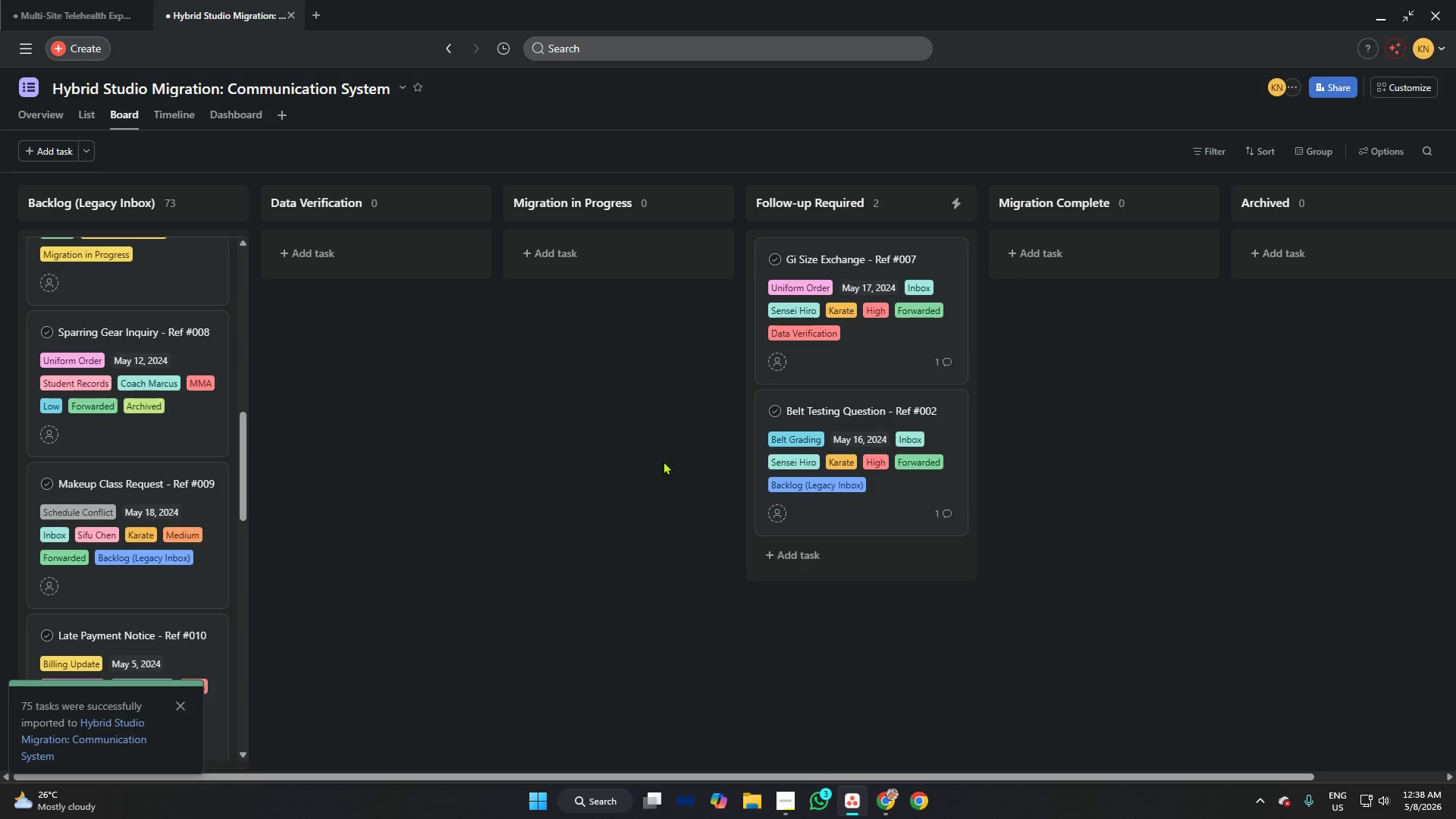 
wait(20.06)
 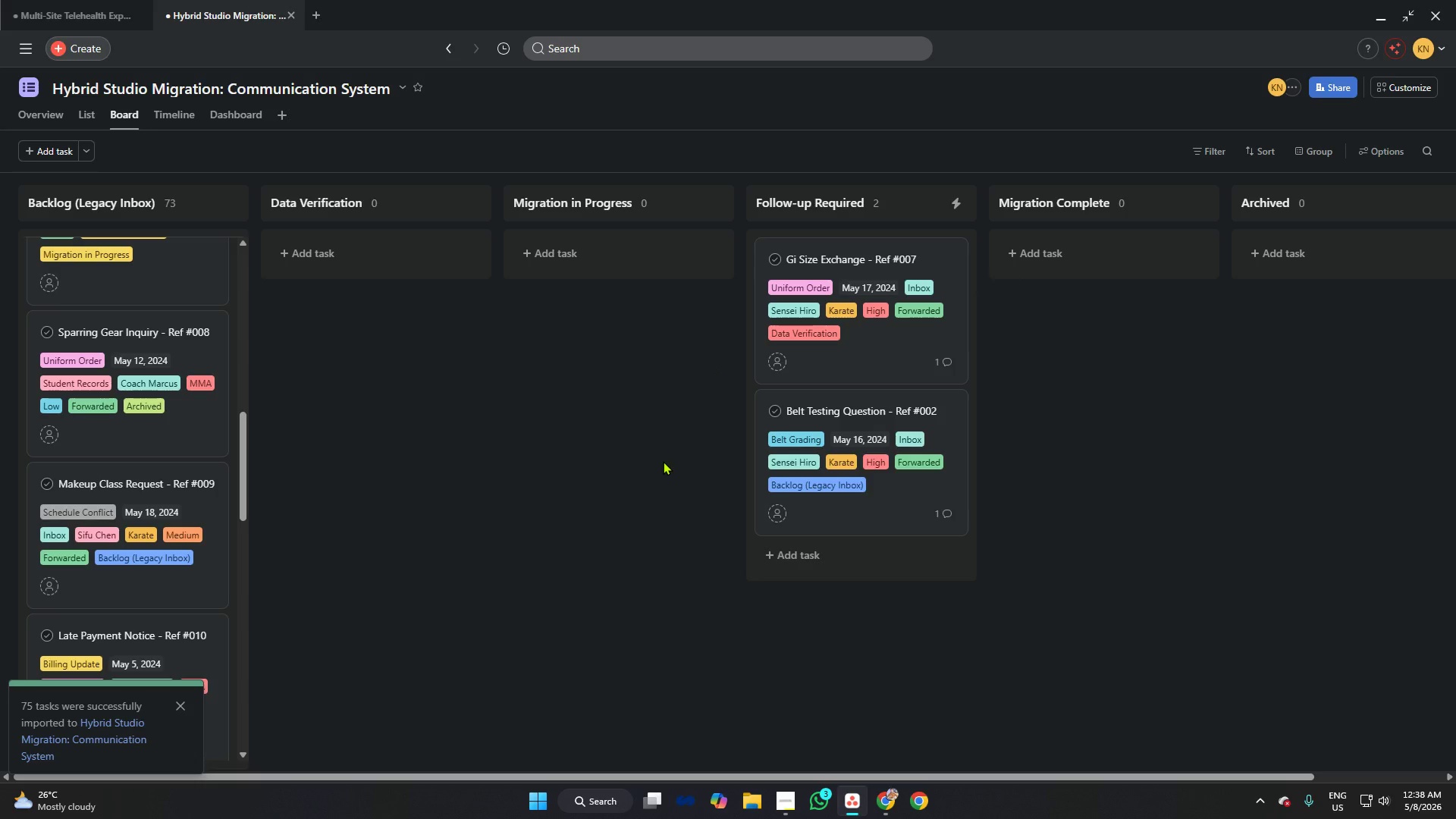 
left_click([783, 805])